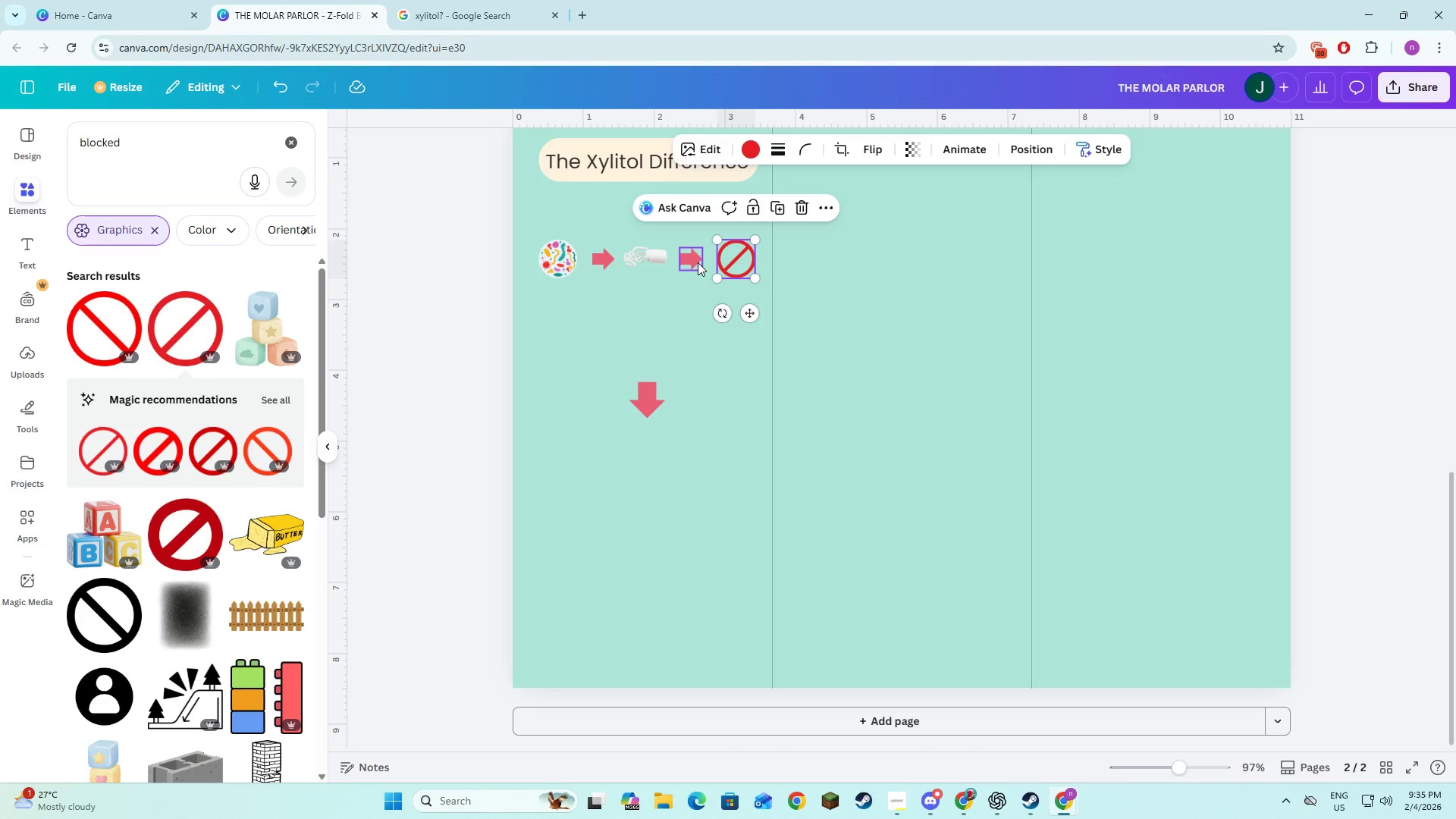 
left_click([698, 262])
 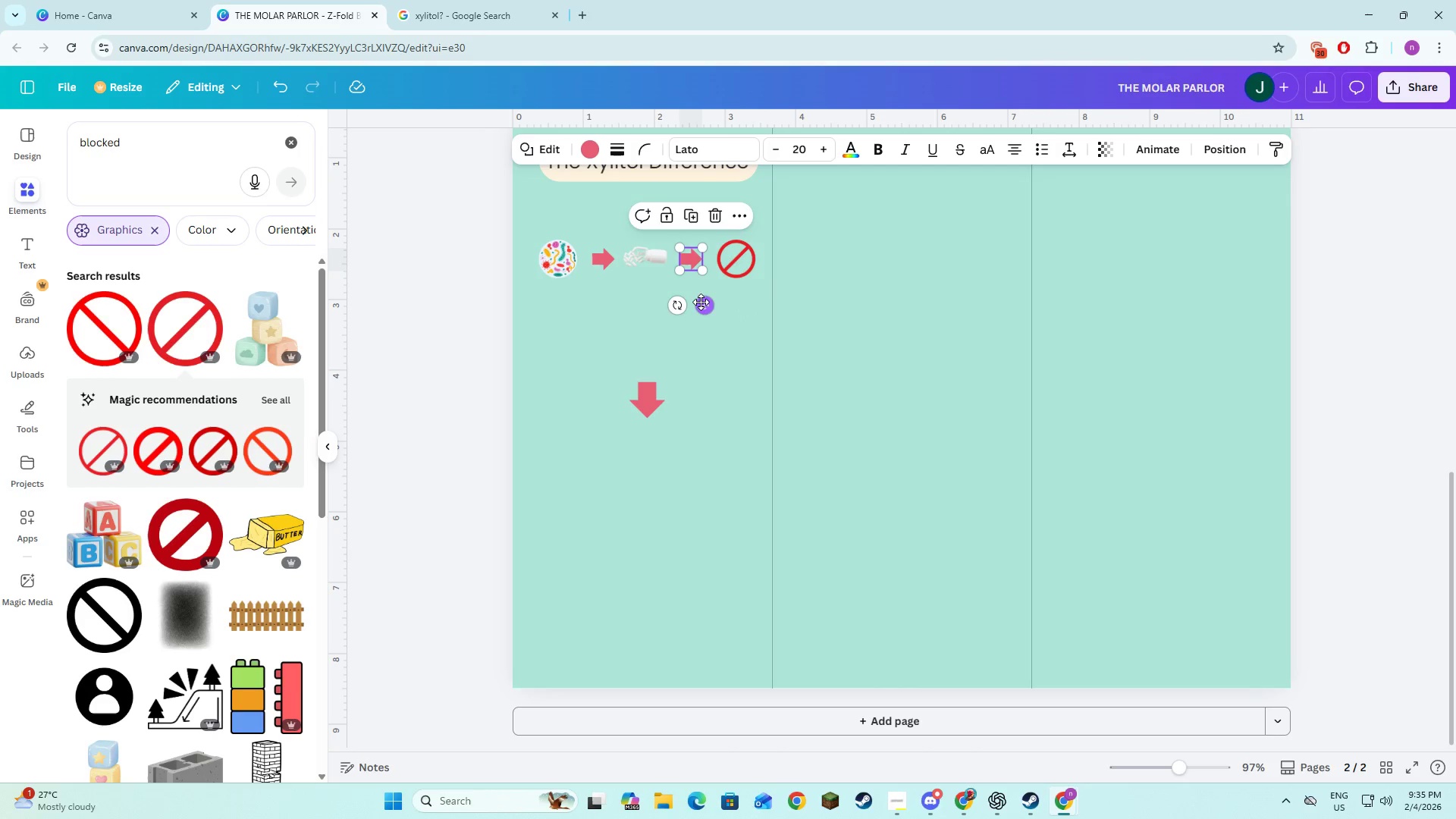 
left_click_drag(start_coordinate=[701, 302], to_coordinate=[705, 302])
 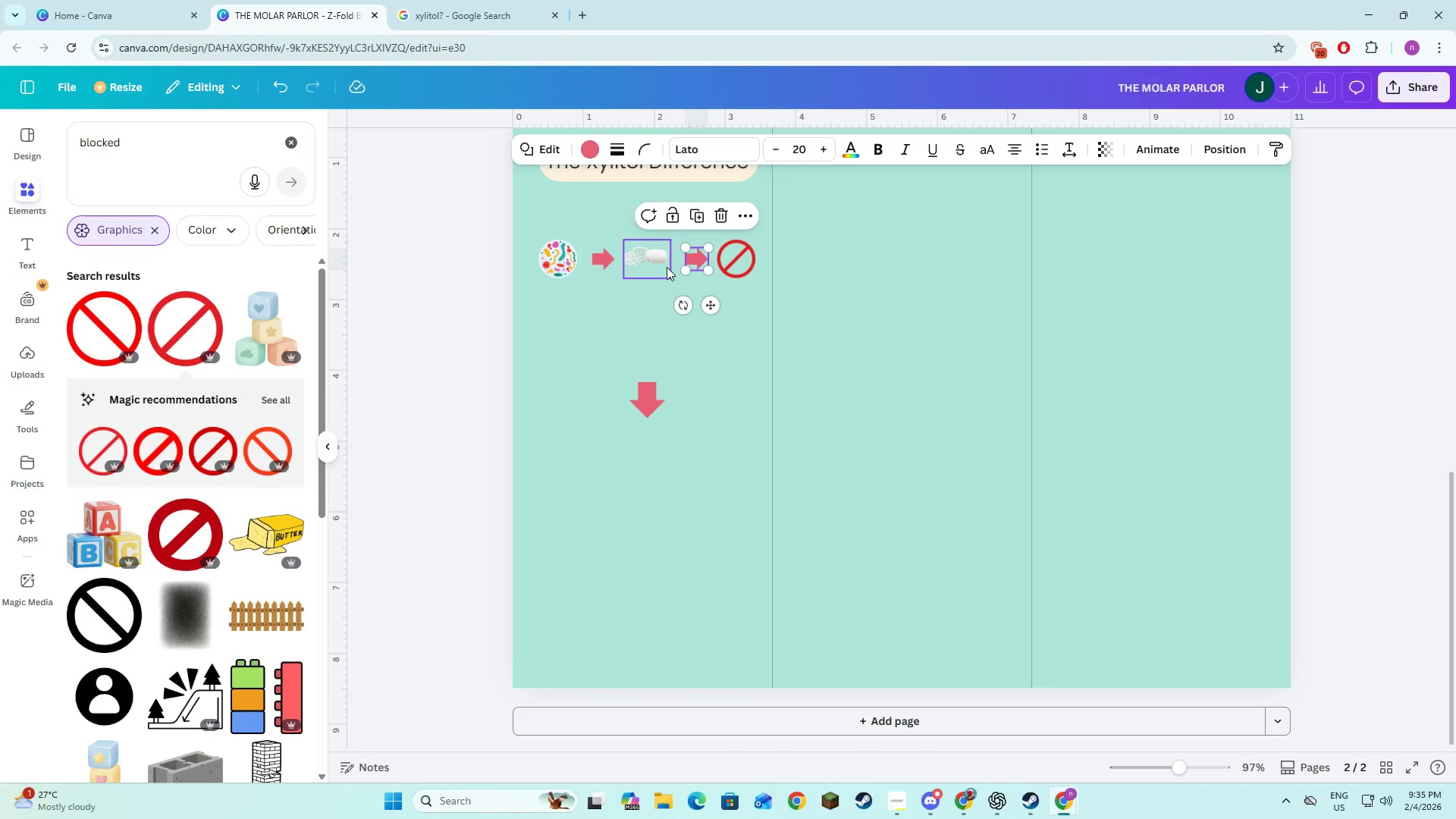 
left_click([667, 267])
 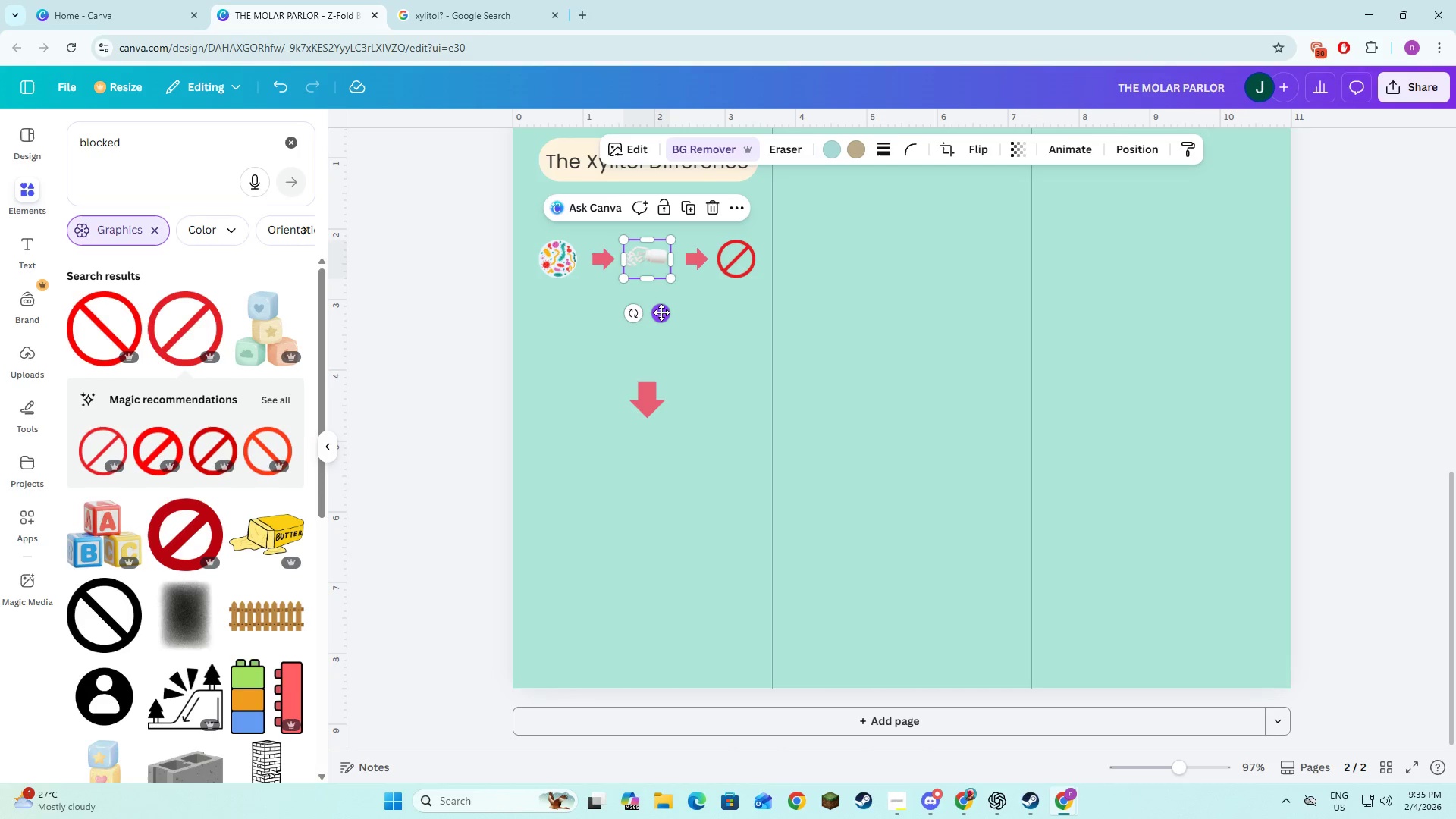 
left_click_drag(start_coordinate=[661, 312], to_coordinate=[666, 312])
 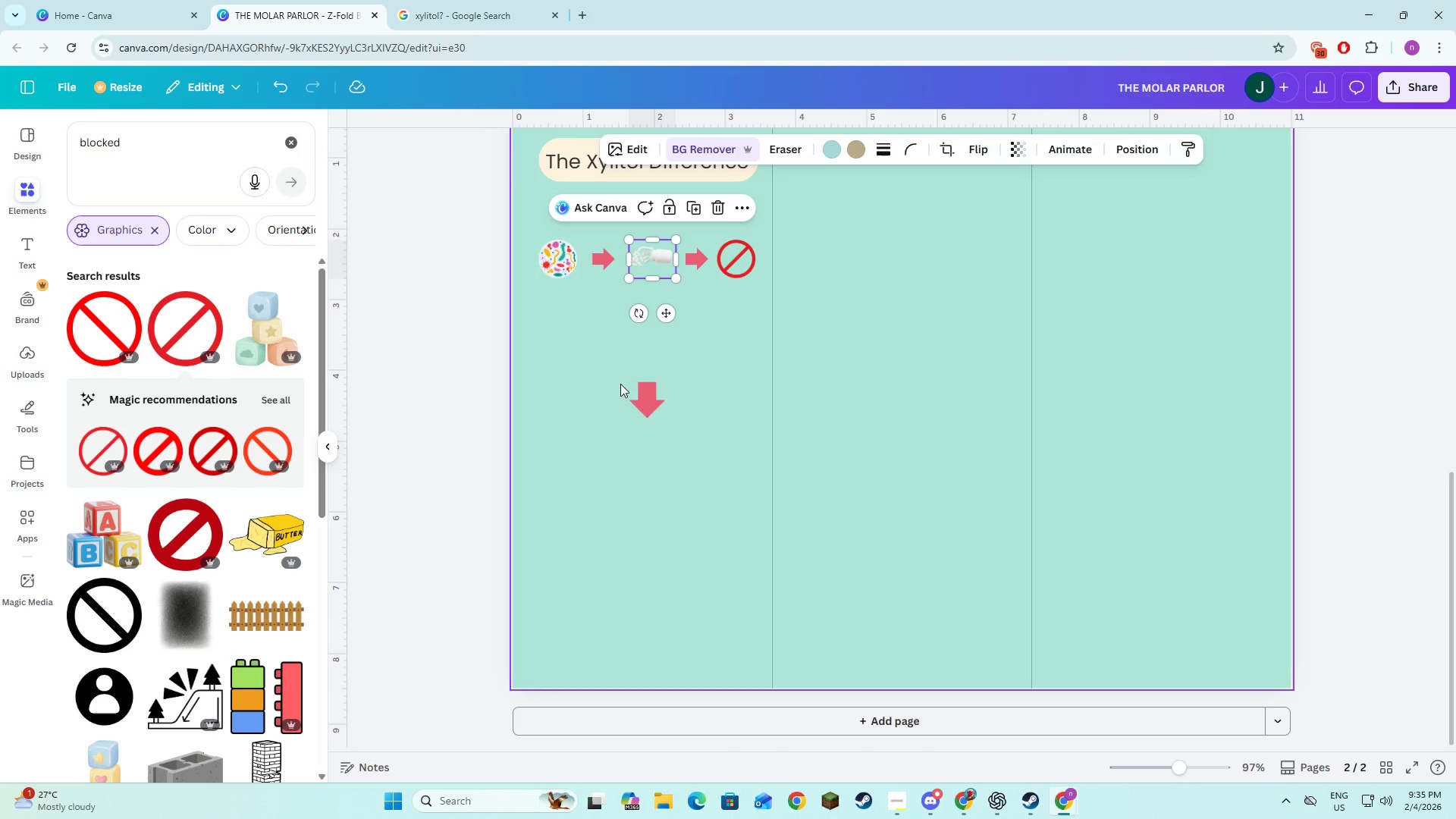 
left_click([650, 397])
 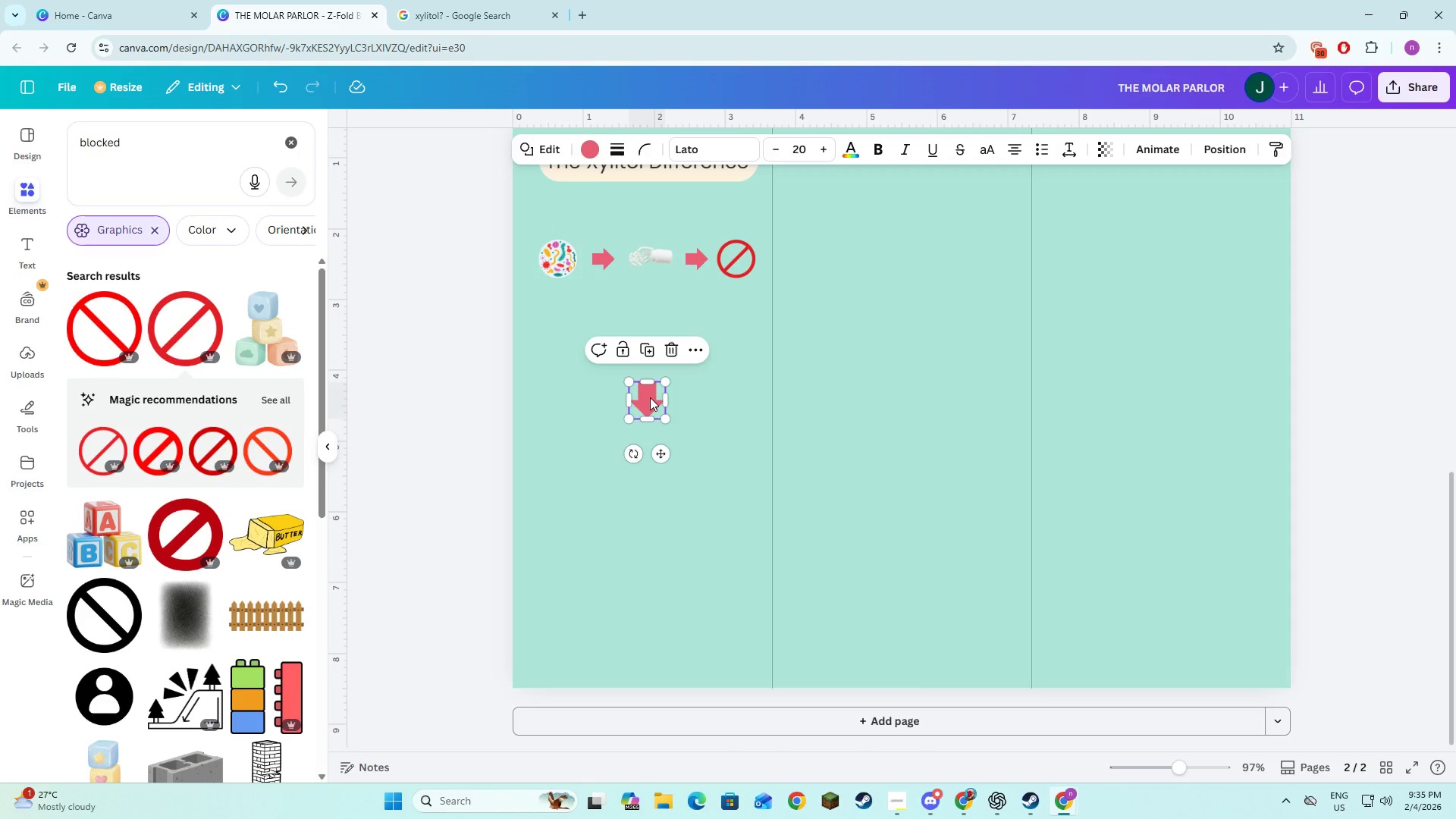 
key(Backspace)
 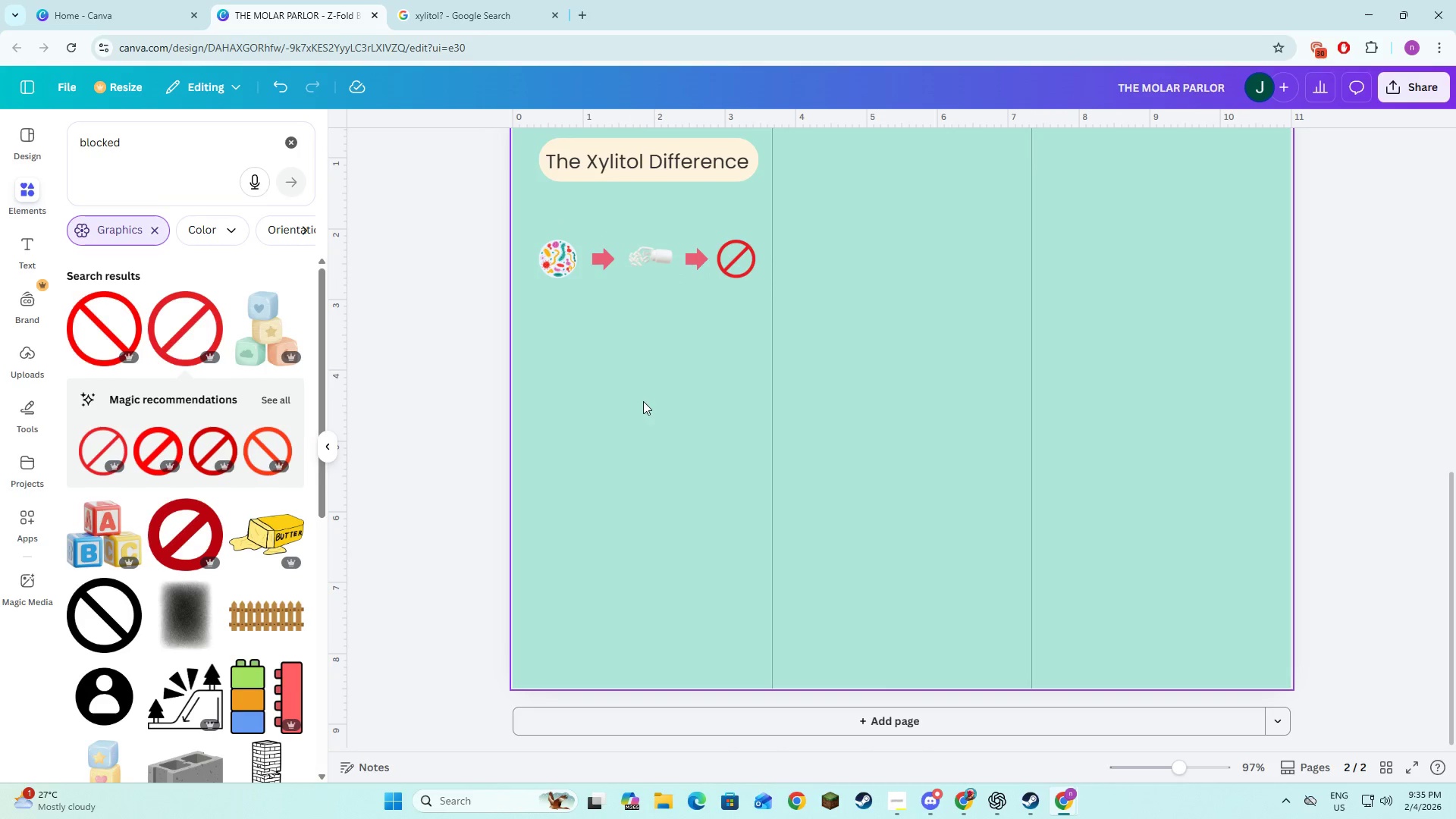 
left_click([643, 401])
 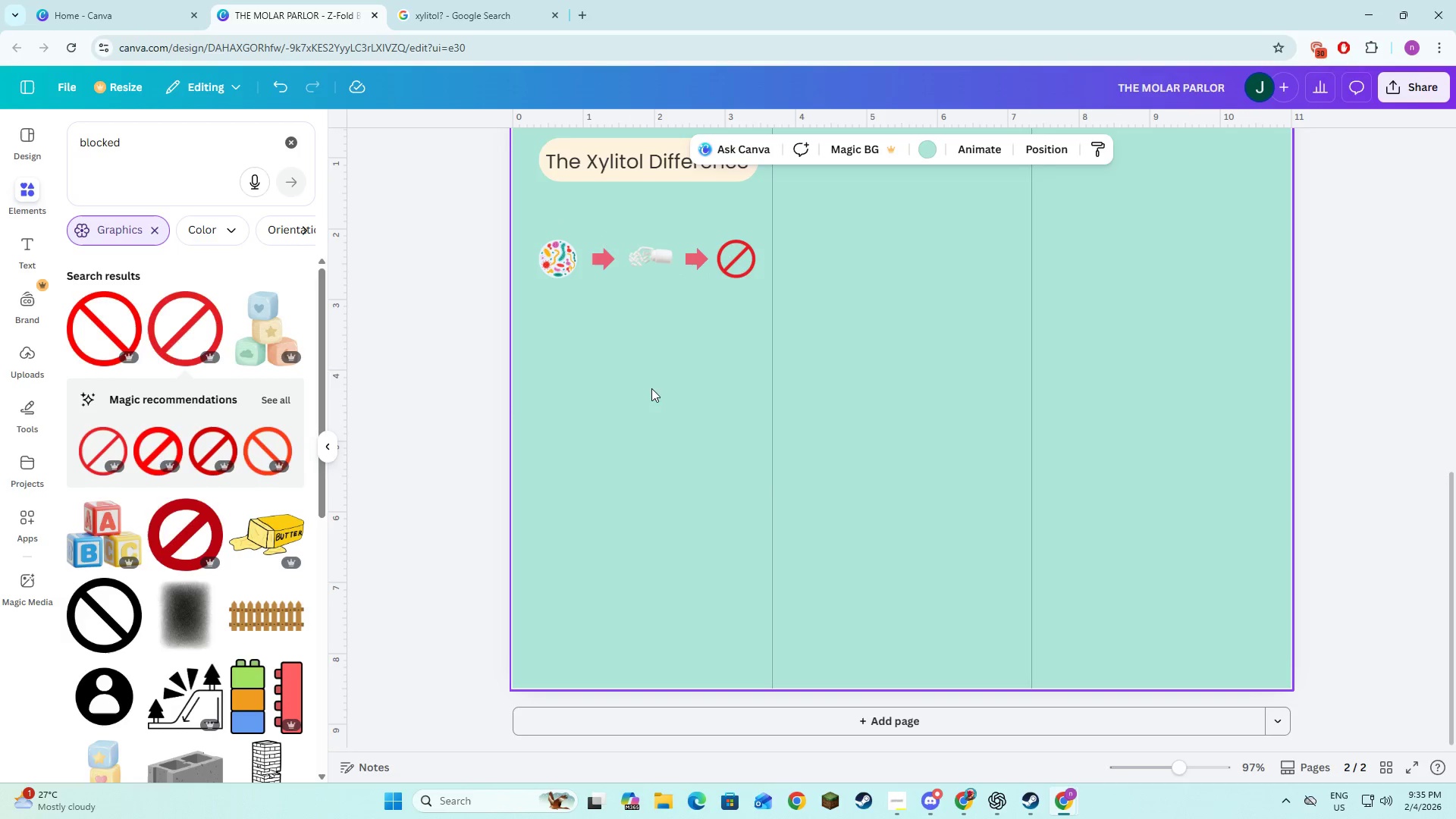 
key(Alt+AltLeft)
 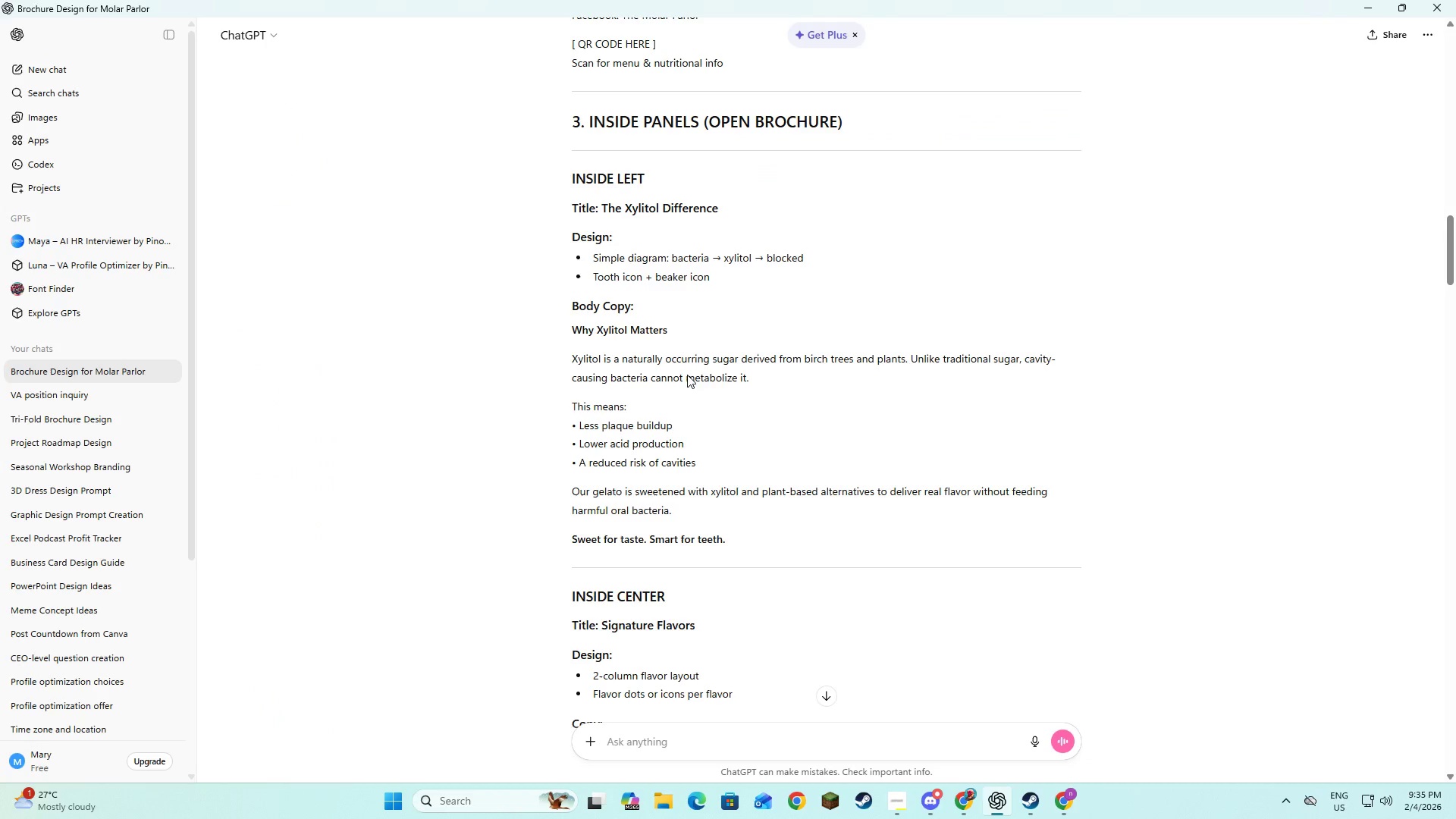 
key(Alt+Tab)
 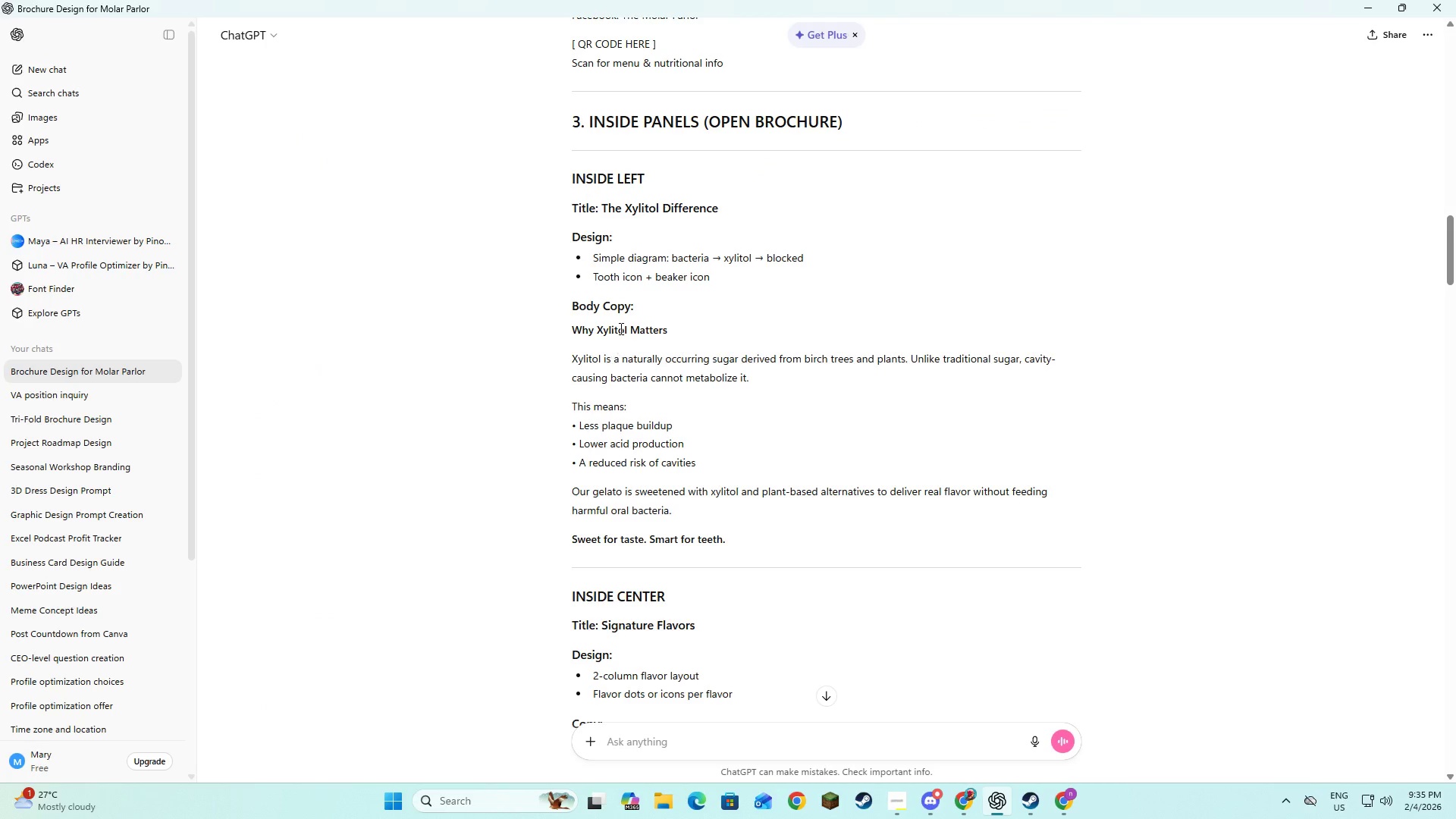 
key(Alt+AltLeft)
 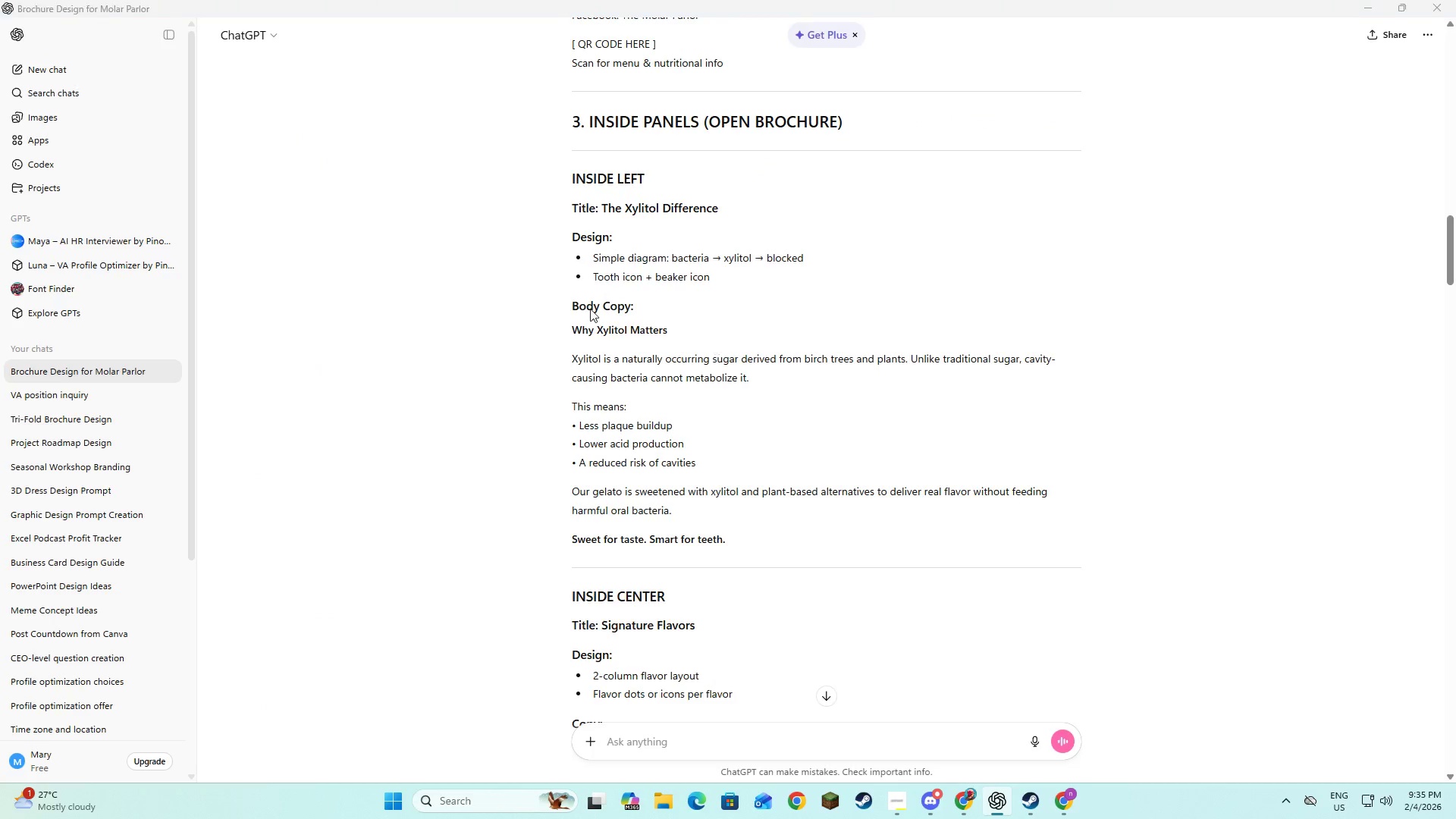 
key(Alt+Tab)
 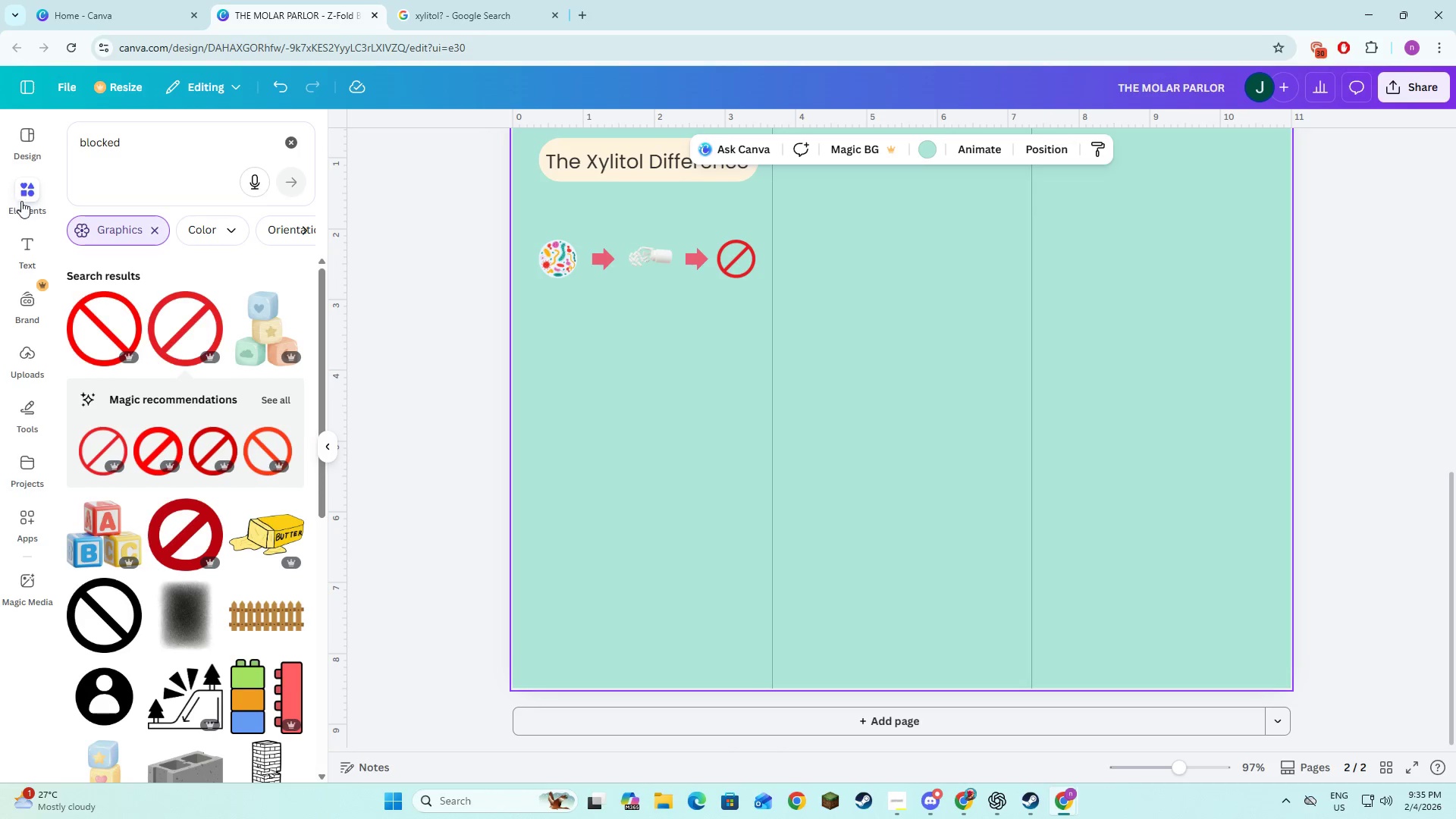 
left_click([33, 246])
 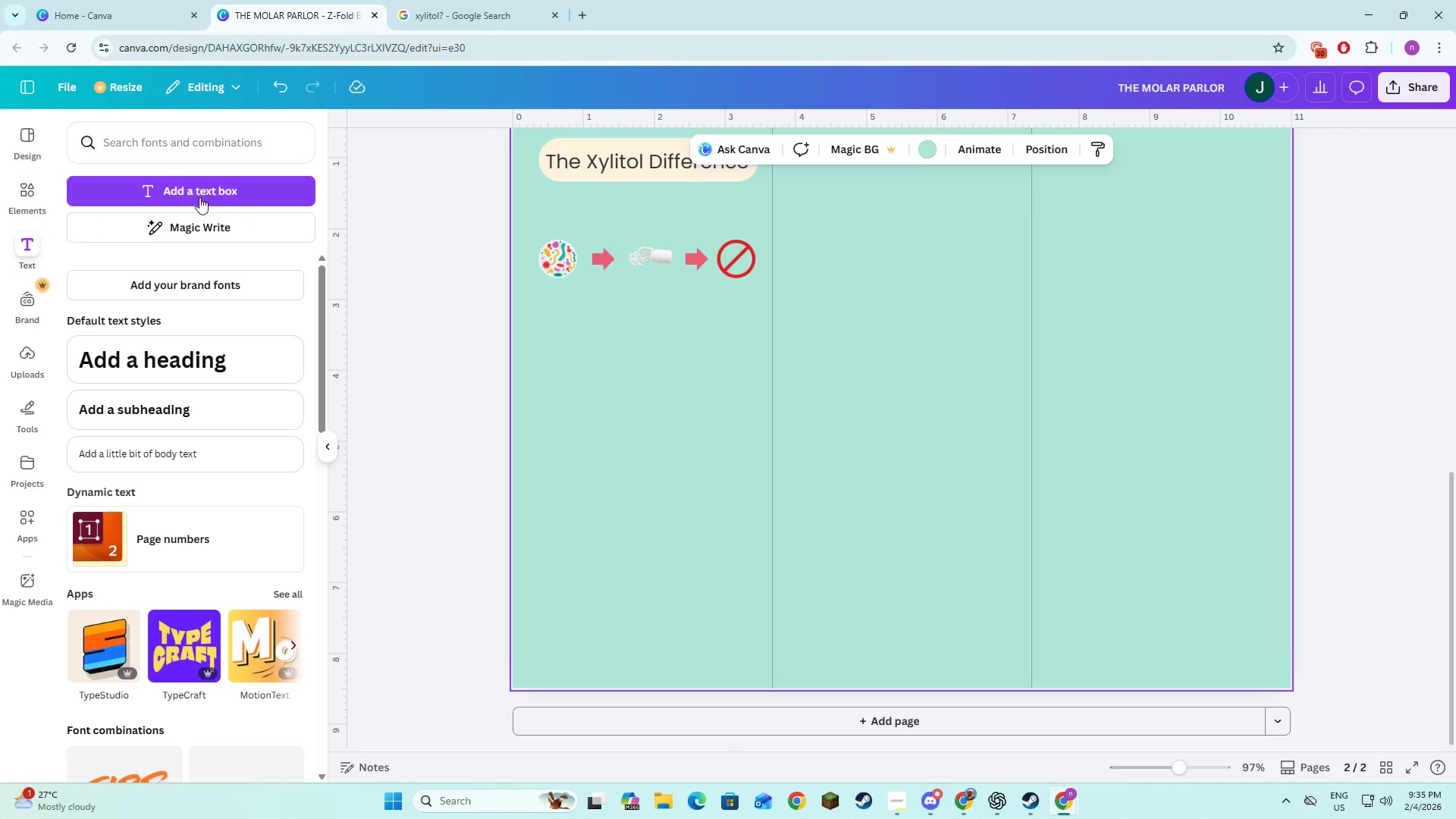 
left_click([198, 197])
 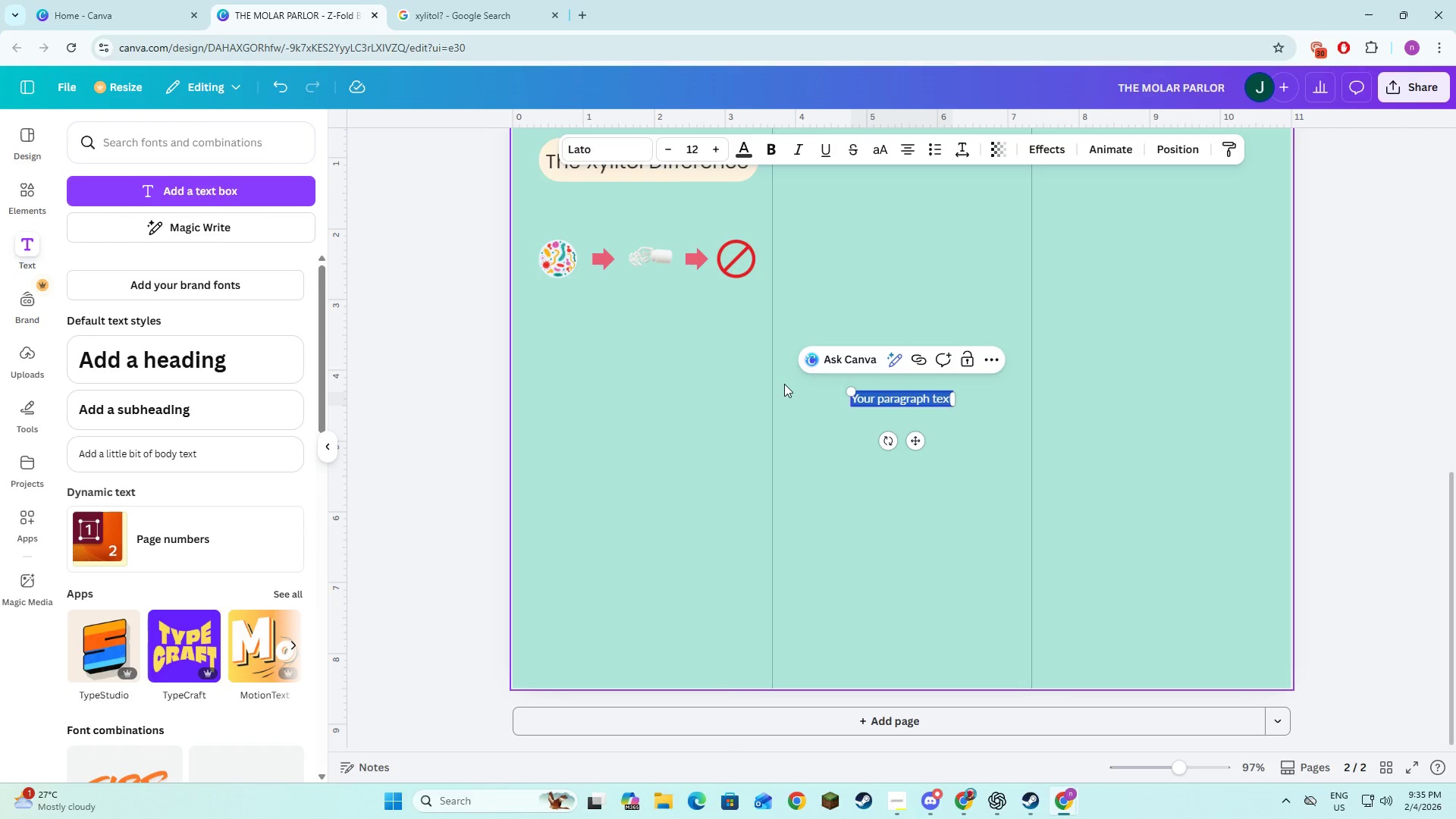 
type(Why )
 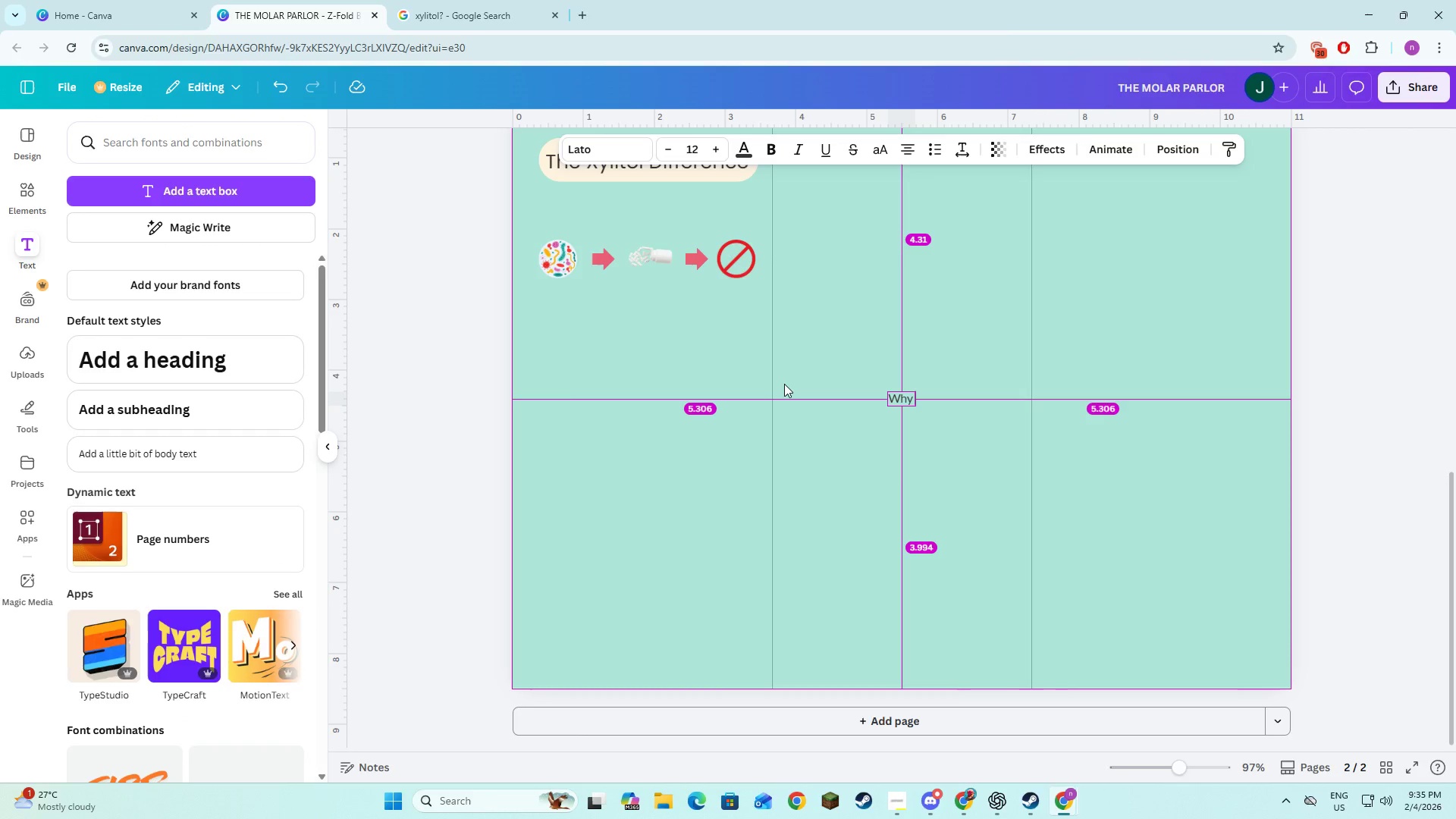 
key(Alt+AltLeft)
 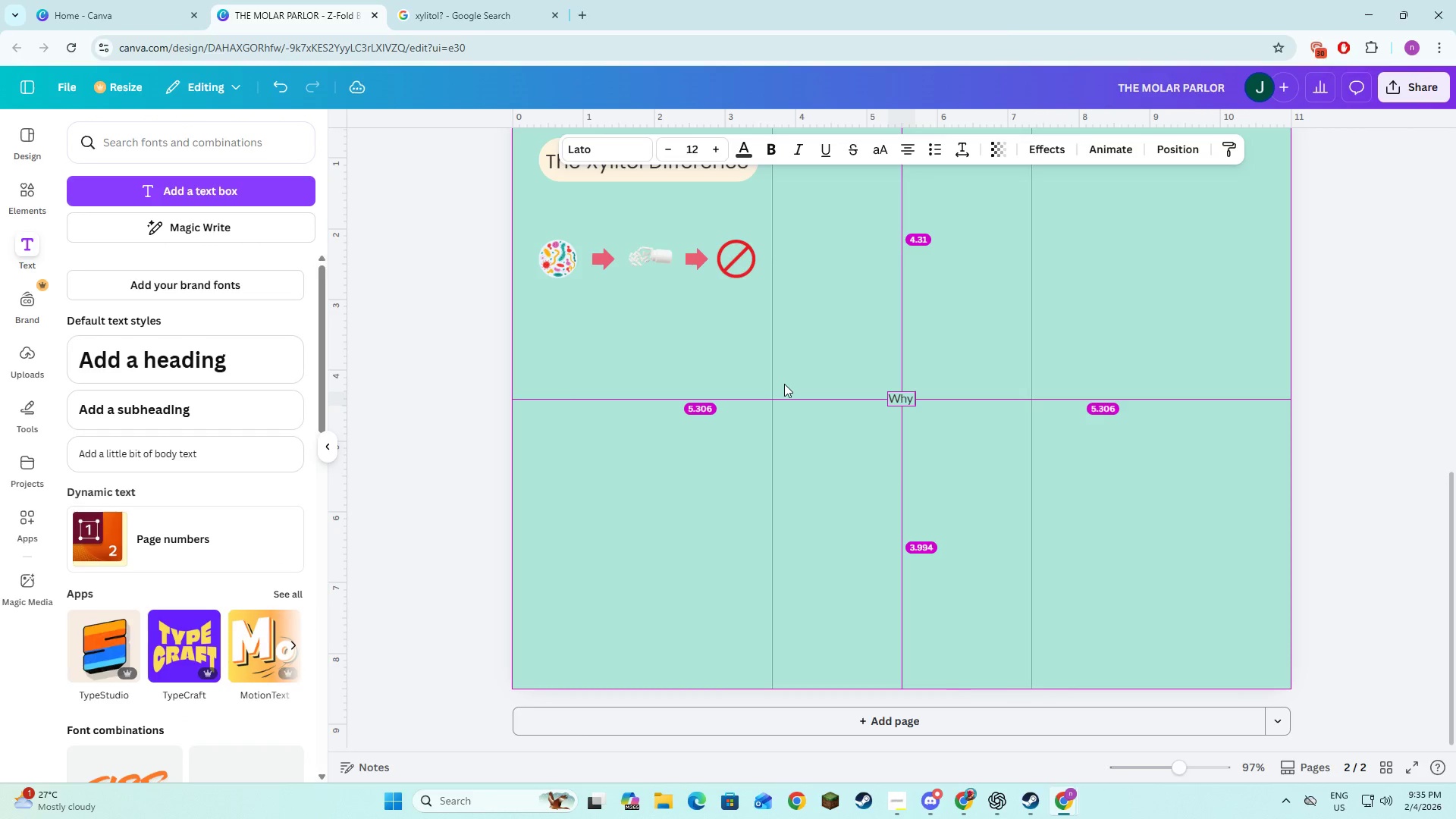 
key(Alt+Tab)
 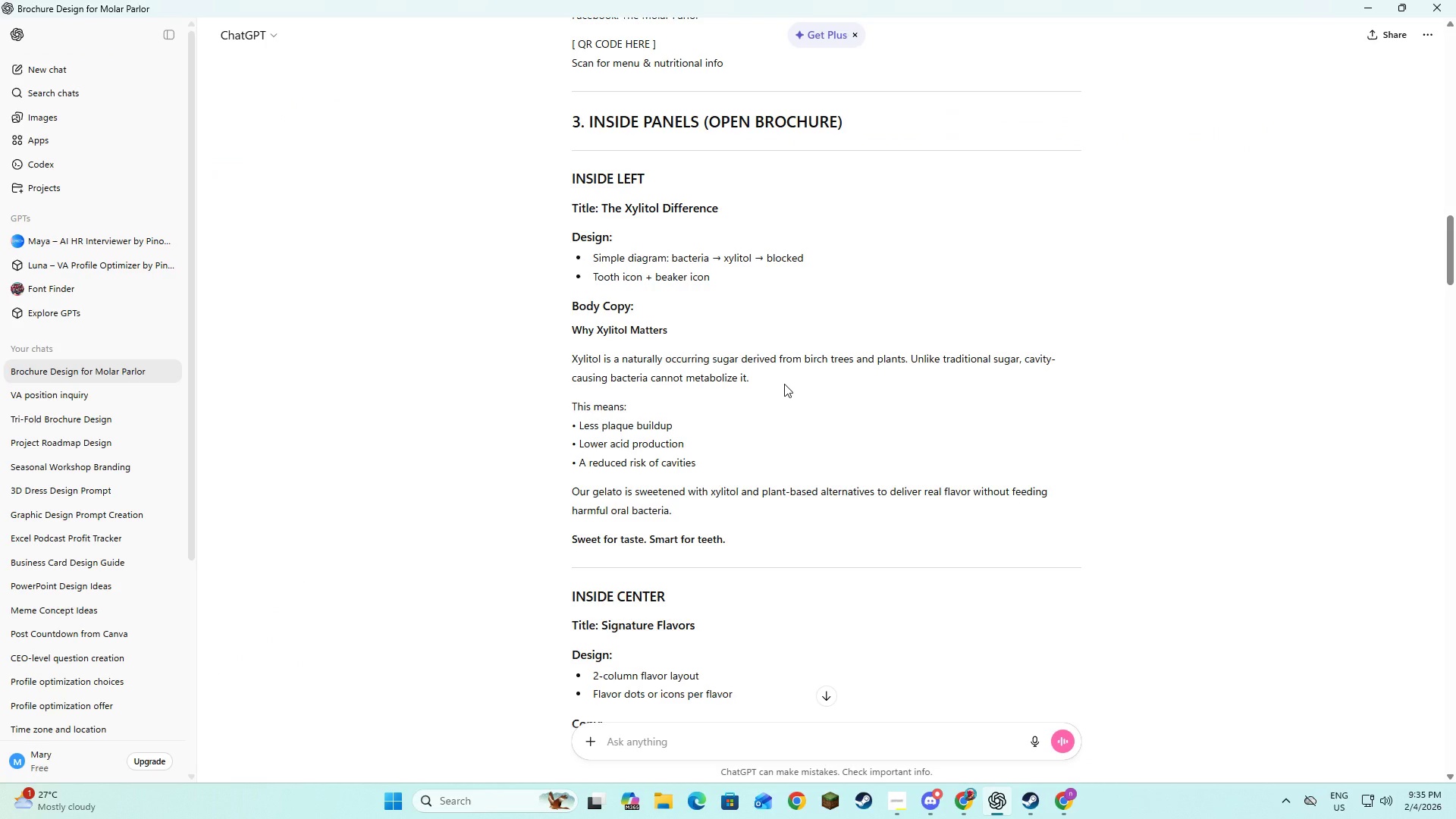 
key(Alt+AltLeft)
 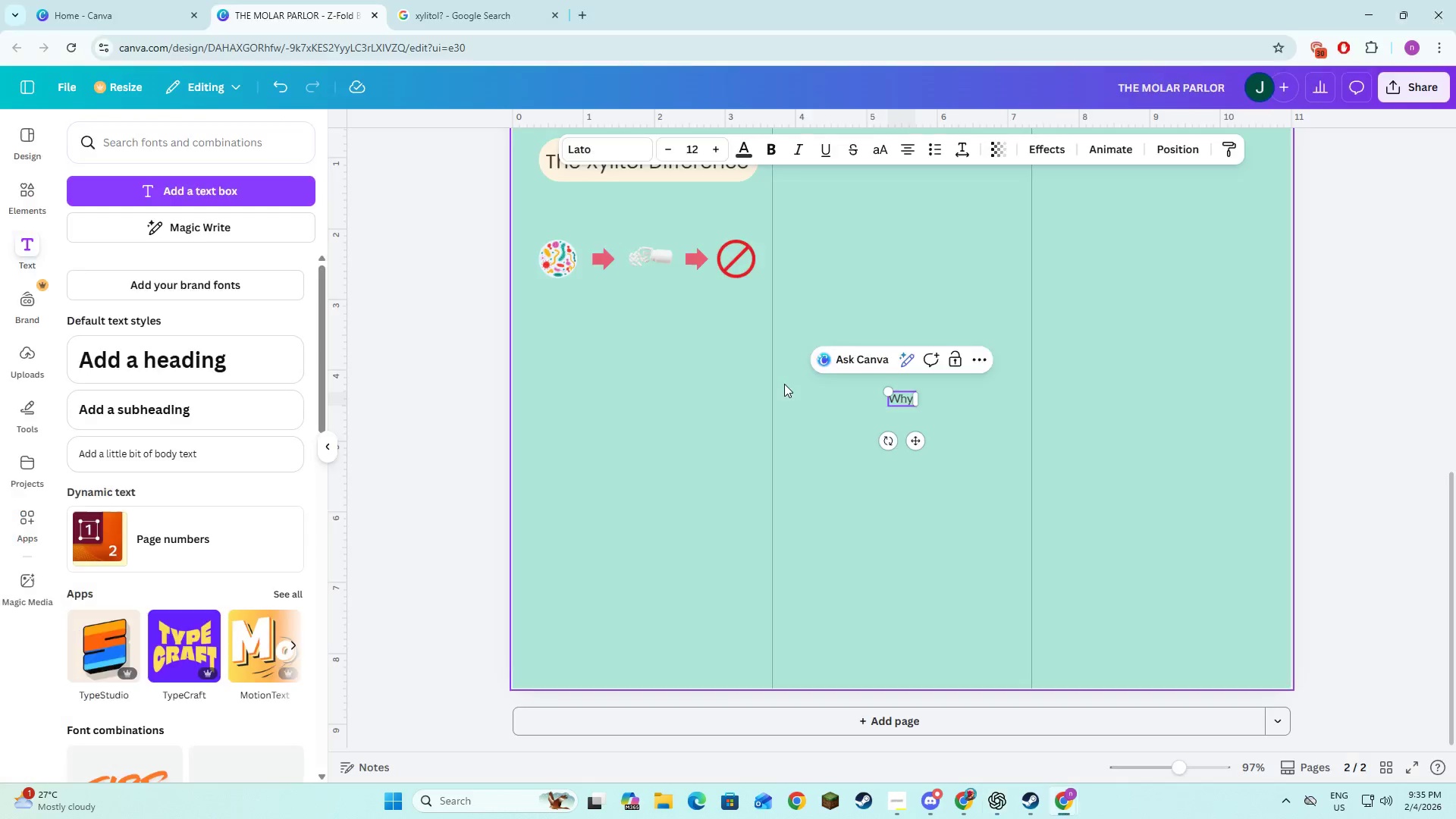 
key(Tab)
type(Xylitol )
 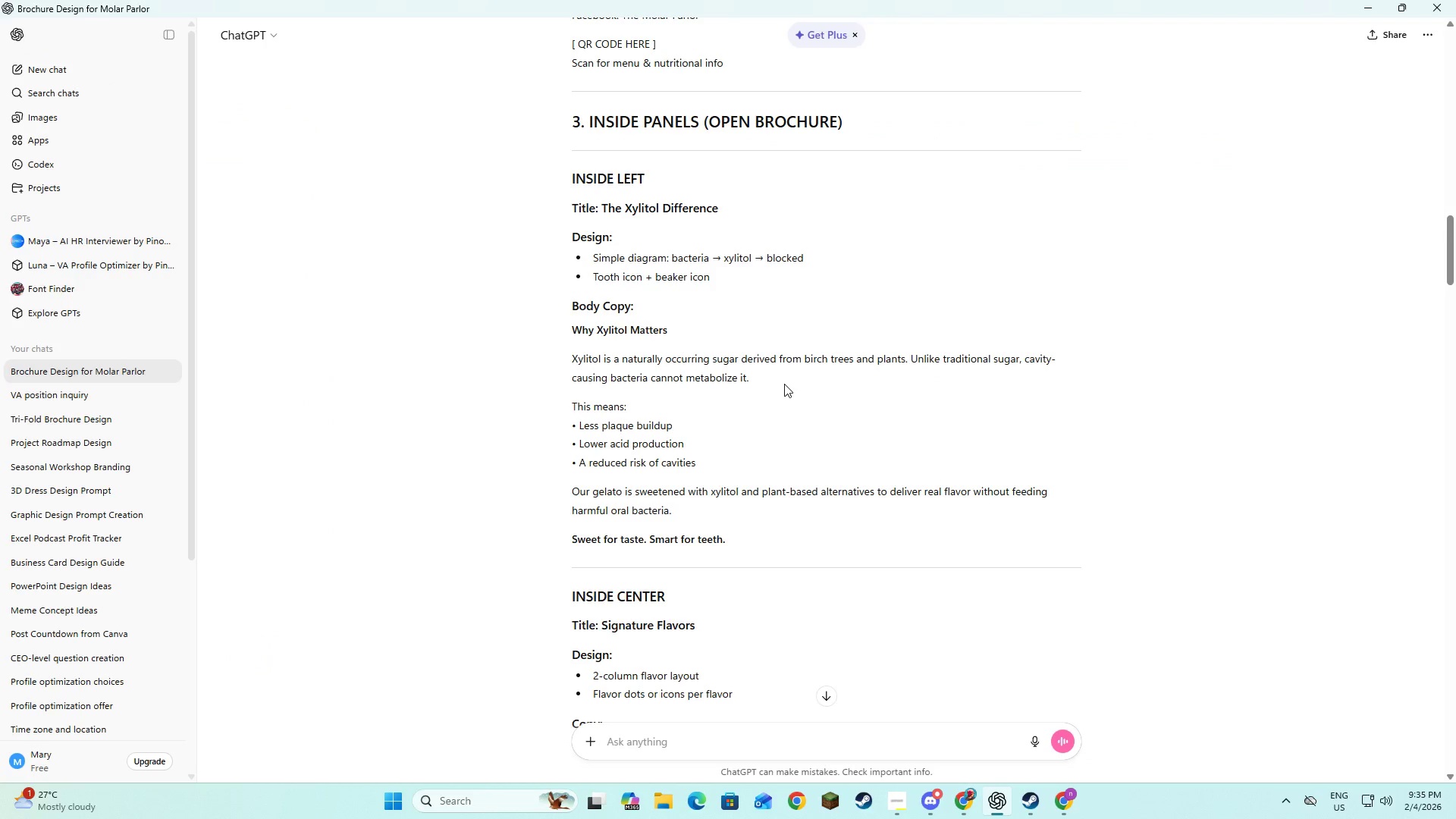 
 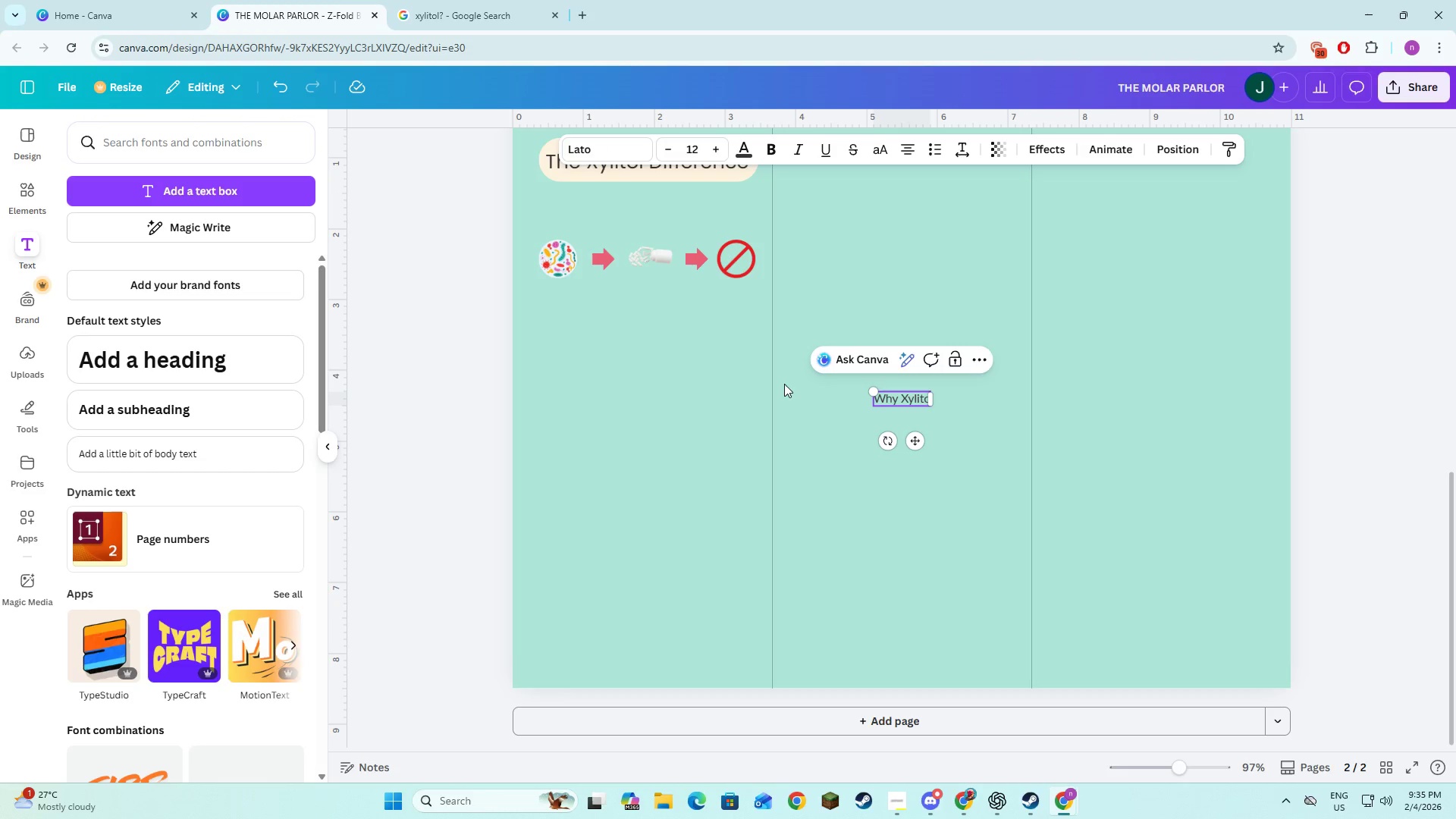 
key(Alt+AltLeft)
 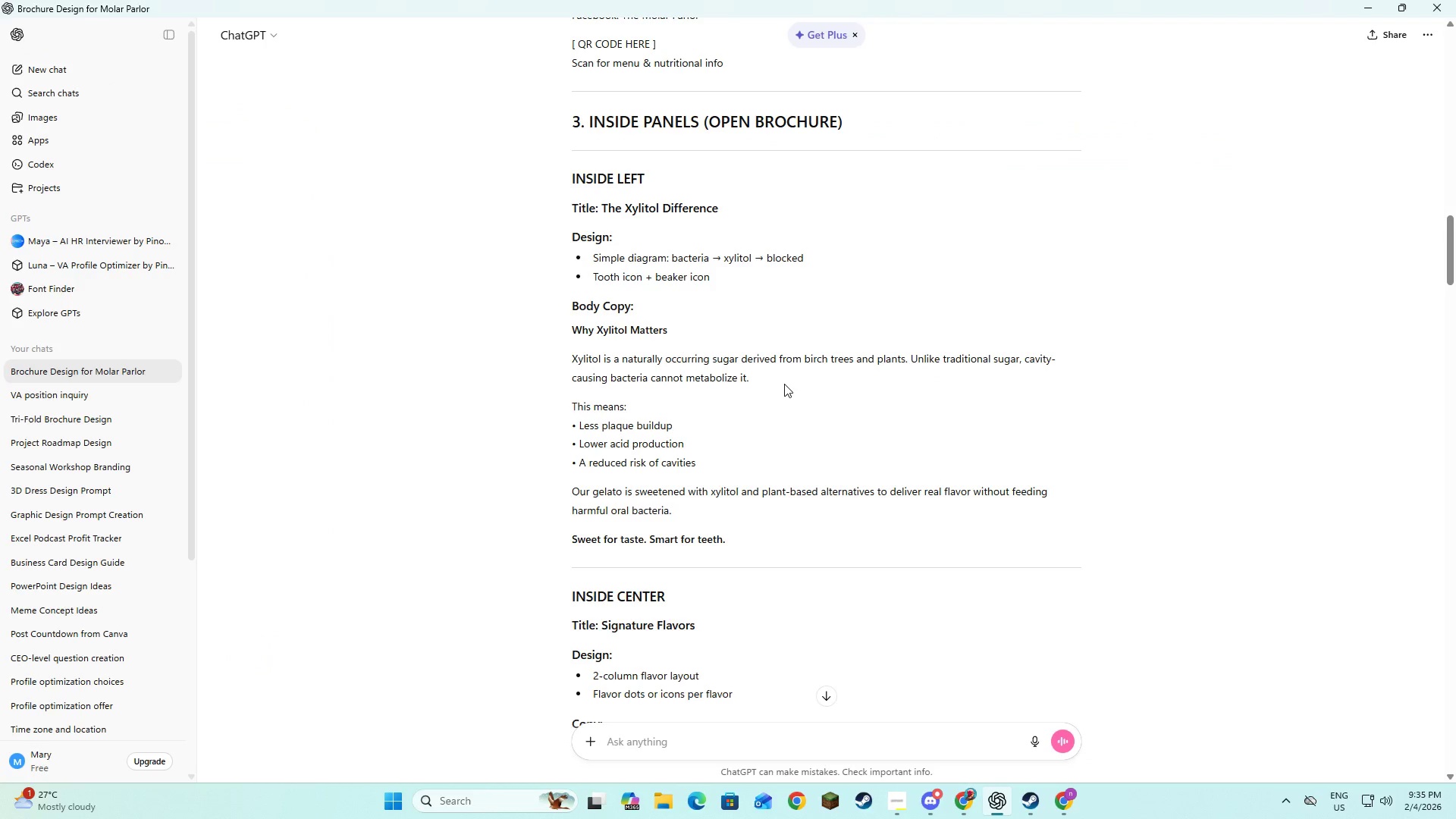 
key(Alt+Tab)
 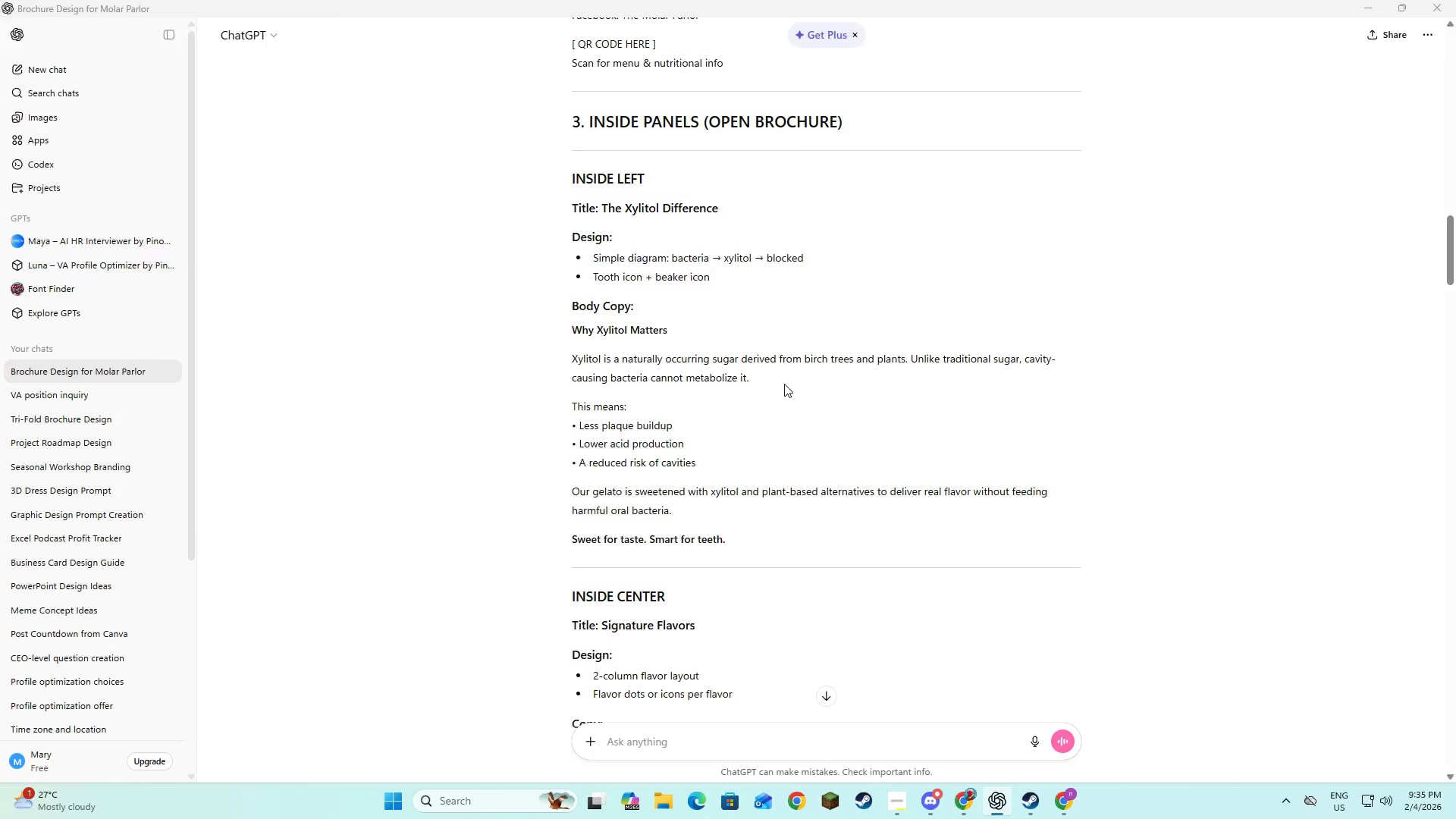 
key(Alt+AltLeft)
 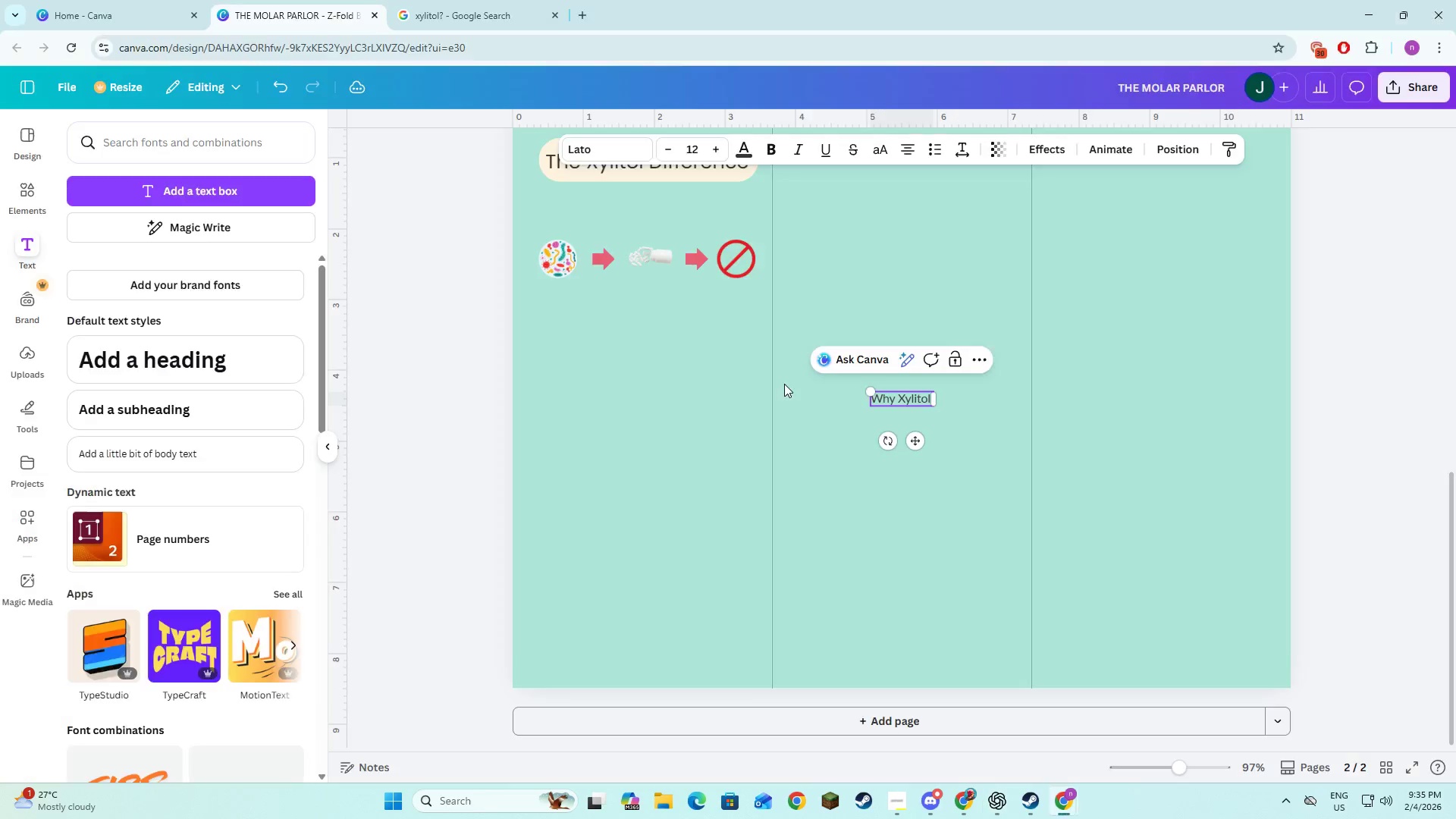 
key(Tab)
type(Matters)
 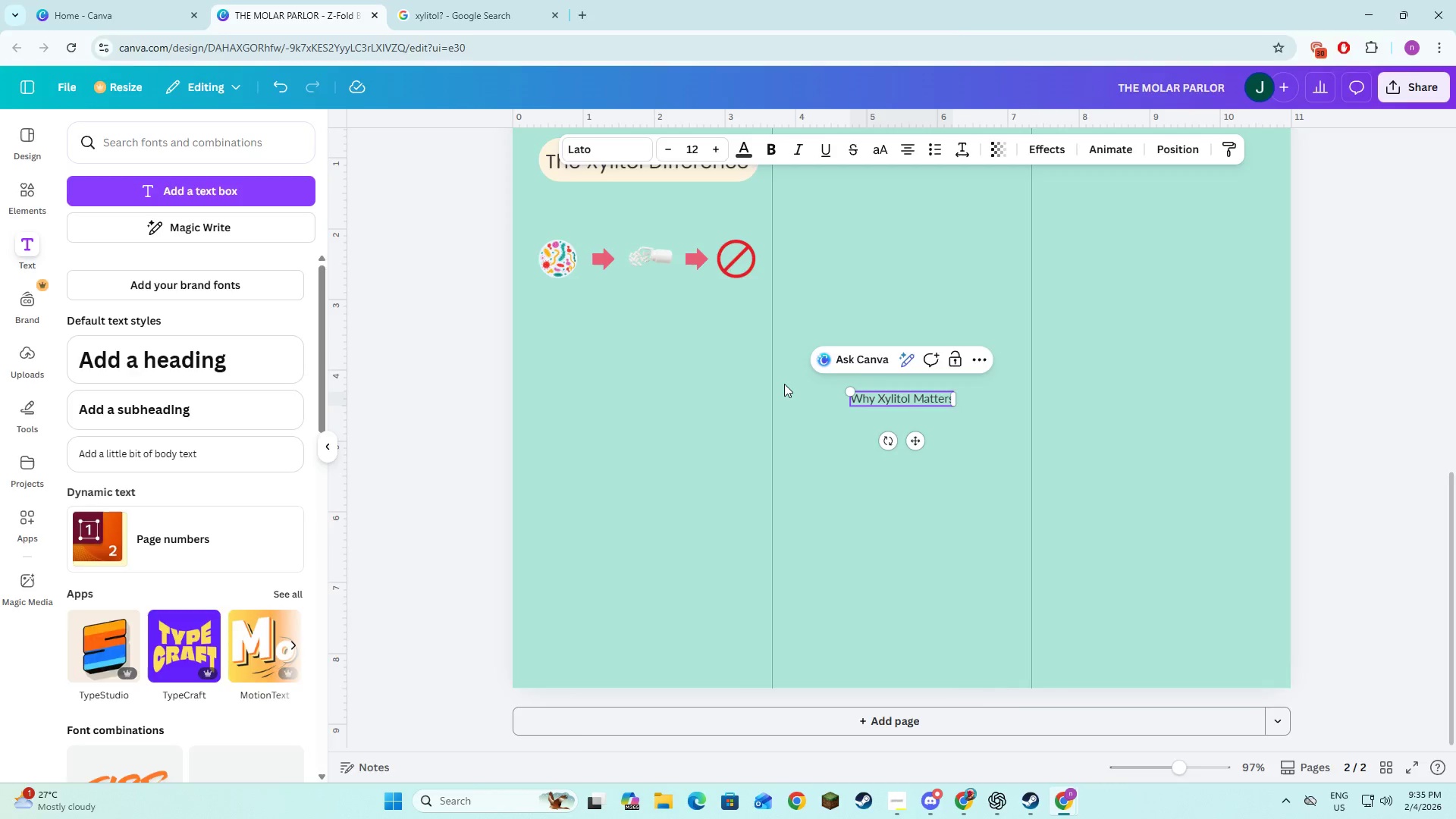 
key(Alt+AltLeft)
 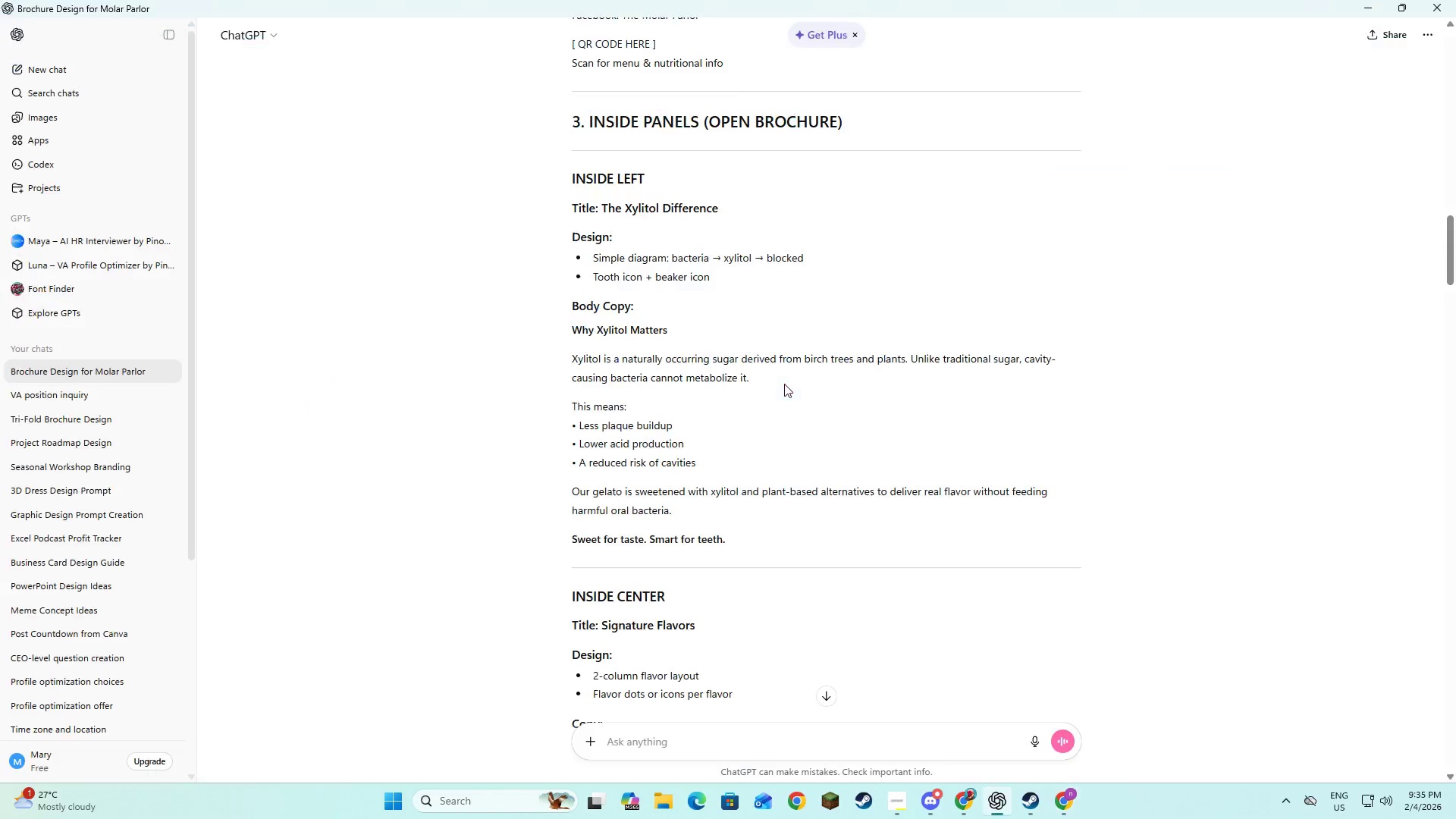 
key(Alt+Tab)
 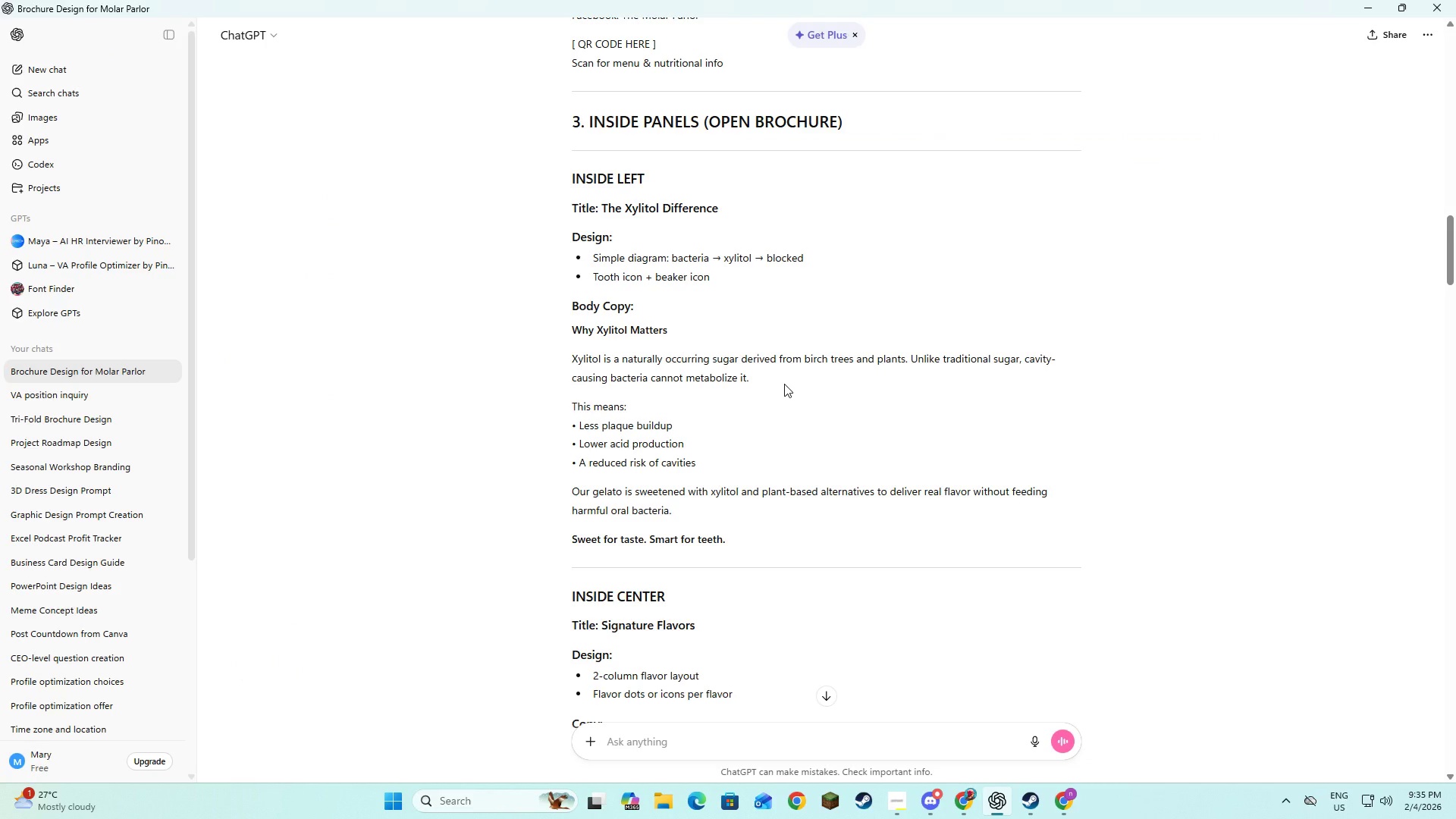 
key(Alt+AltLeft)
 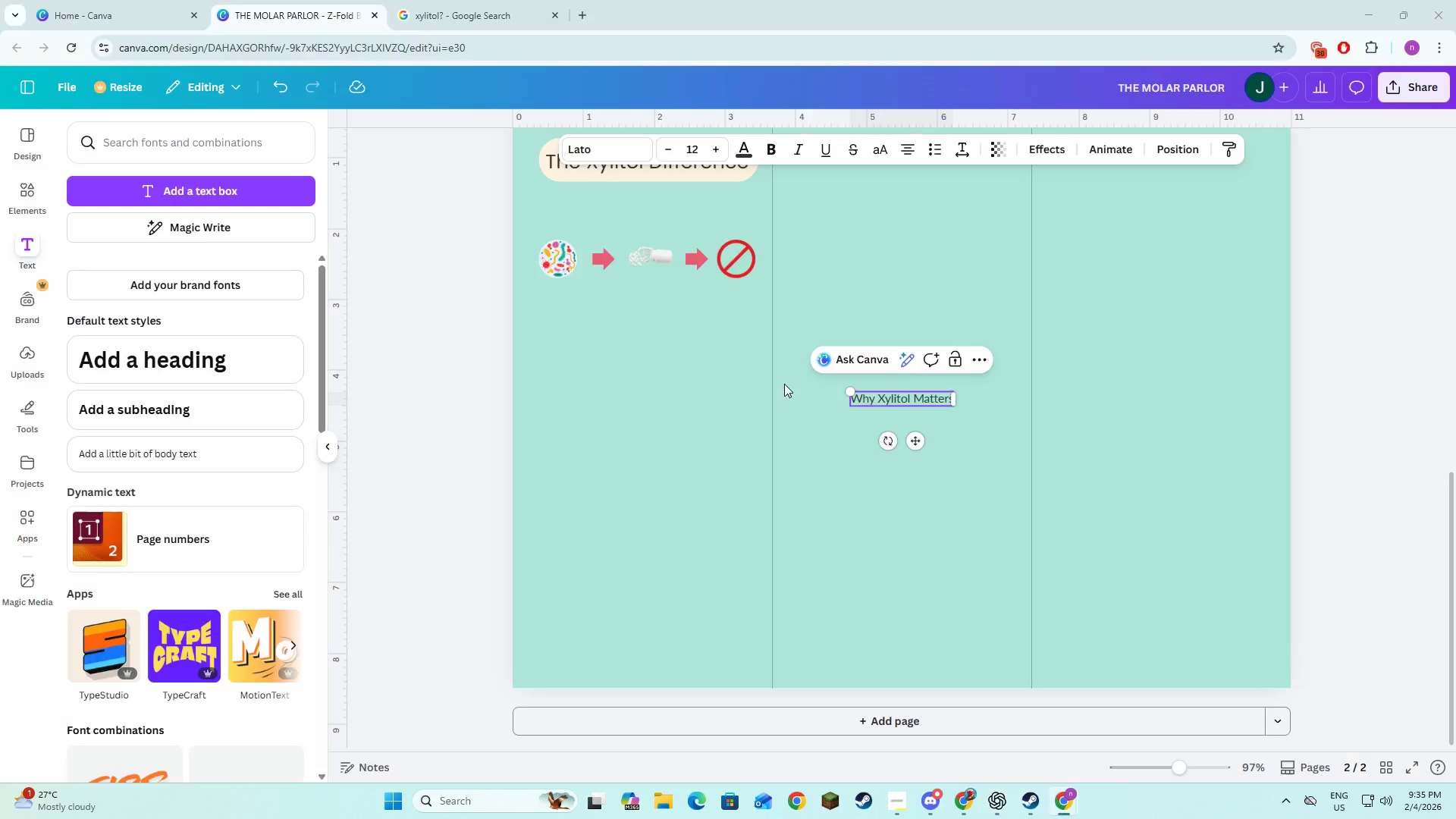 
key(Alt+Tab)
 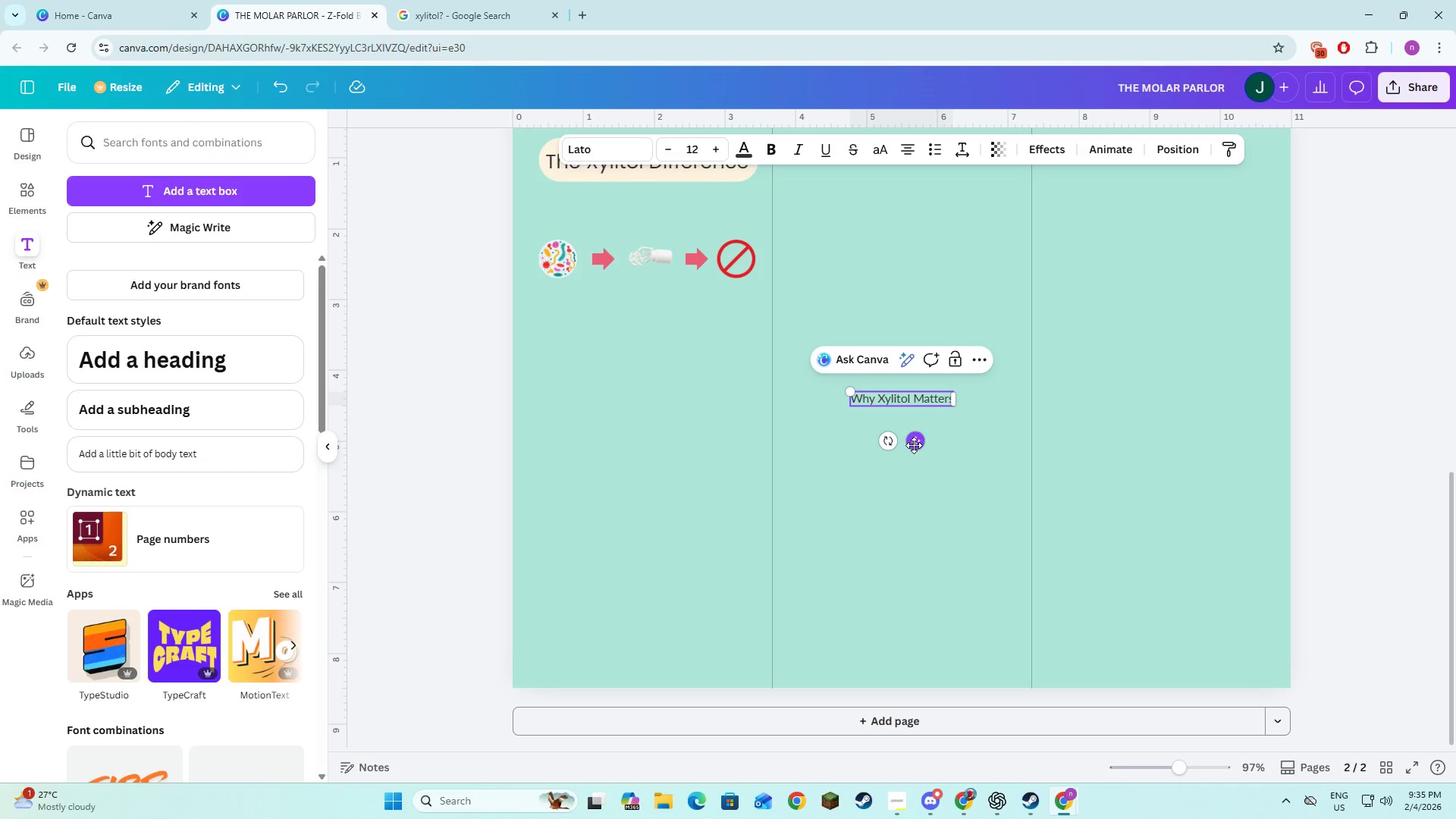 
left_click_drag(start_coordinate=[915, 447], to_coordinate=[657, 357])
 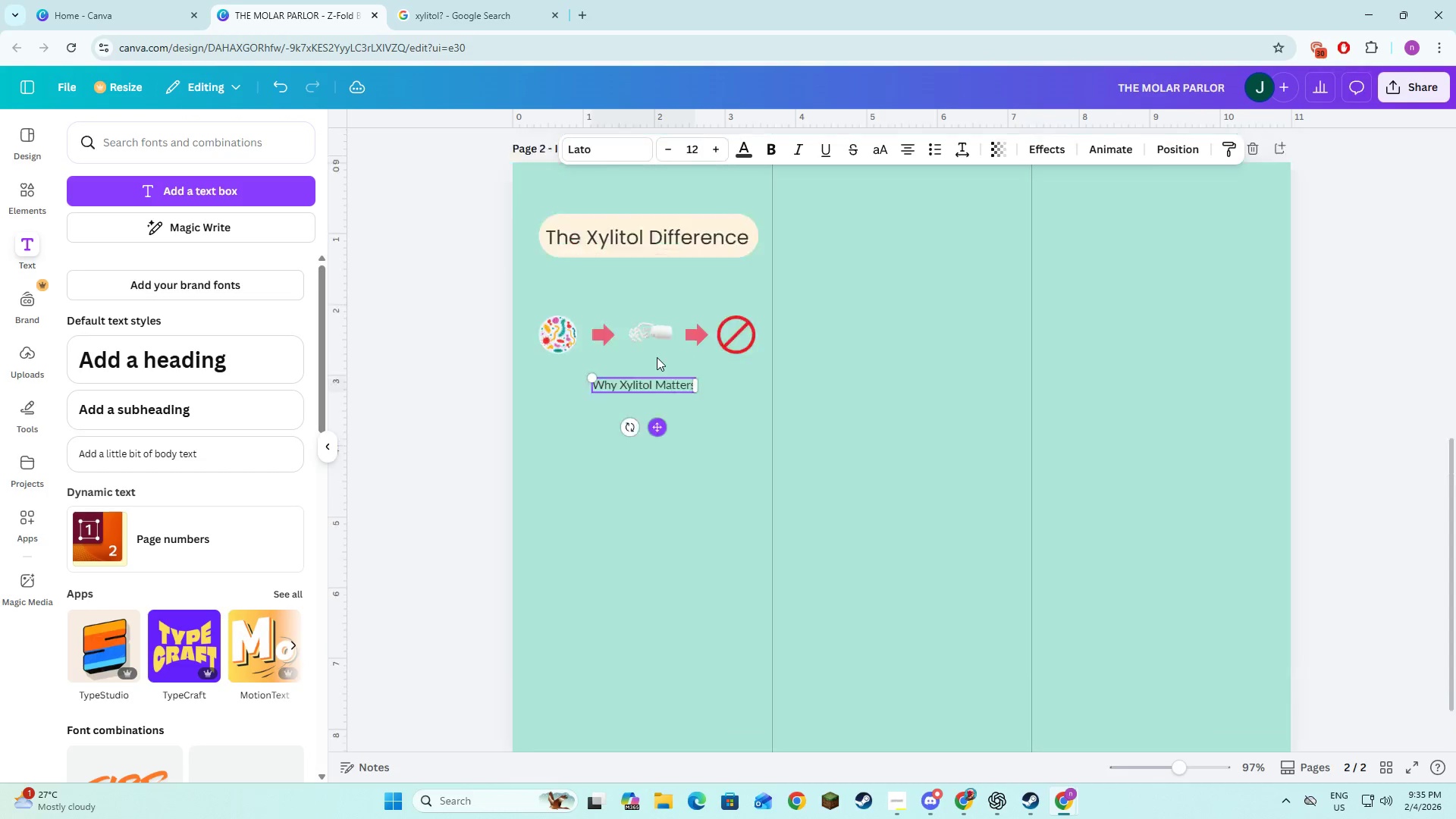 
scroll: coordinate [657, 357], scroll_direction: up, amount: 2.0
 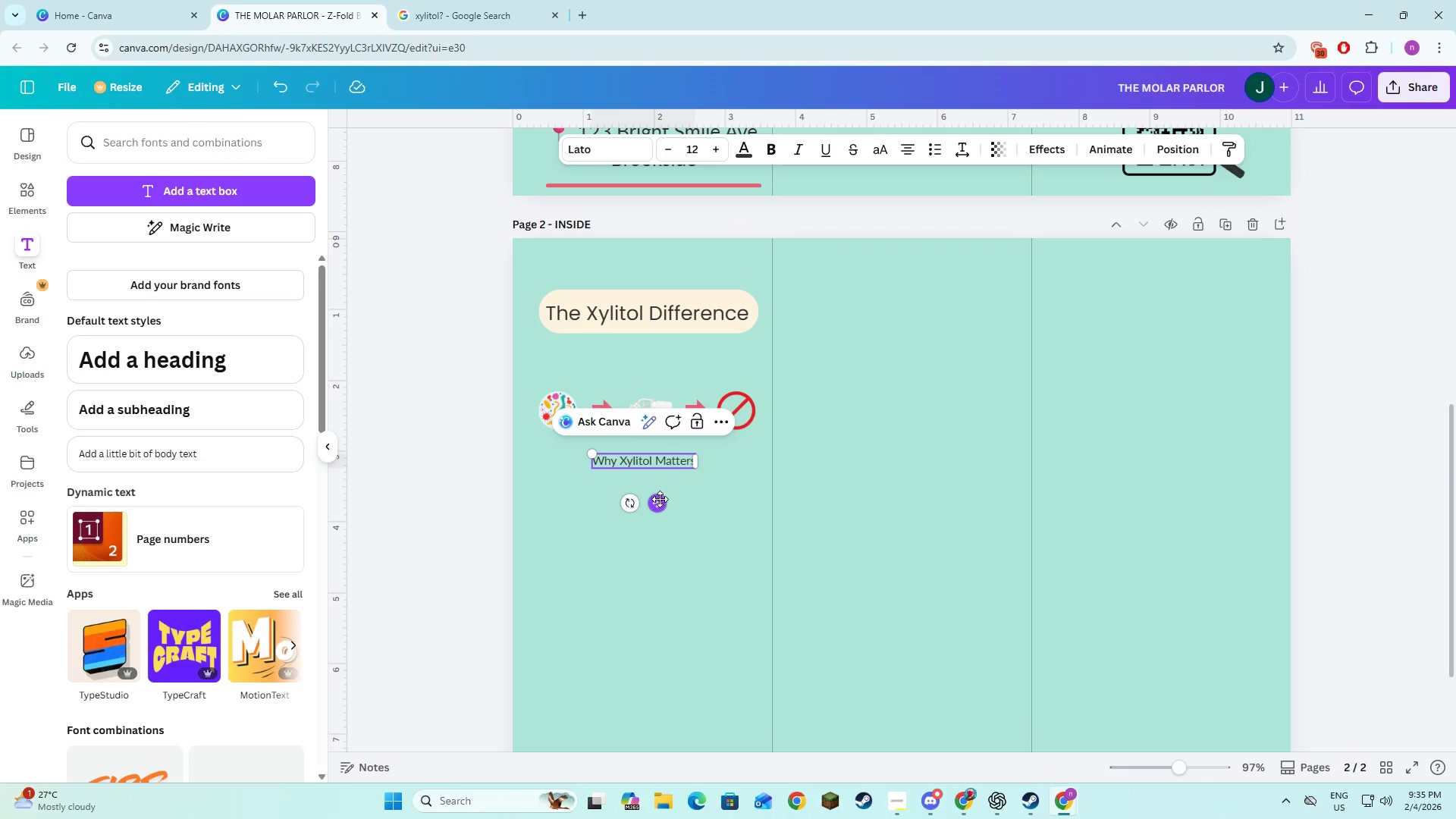 
left_click_drag(start_coordinate=[660, 502], to_coordinate=[664, 497])
 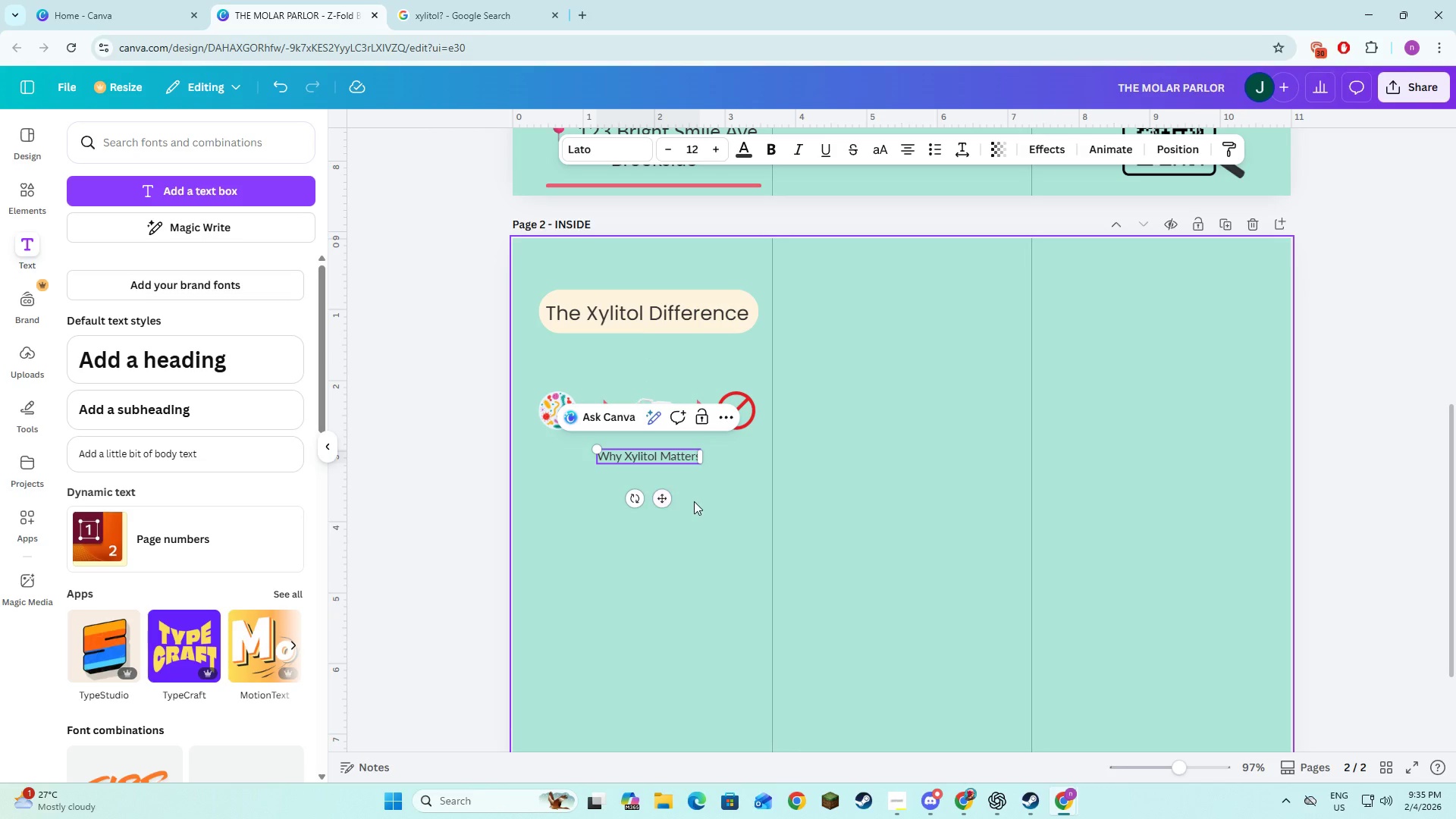 
left_click([694, 501])
 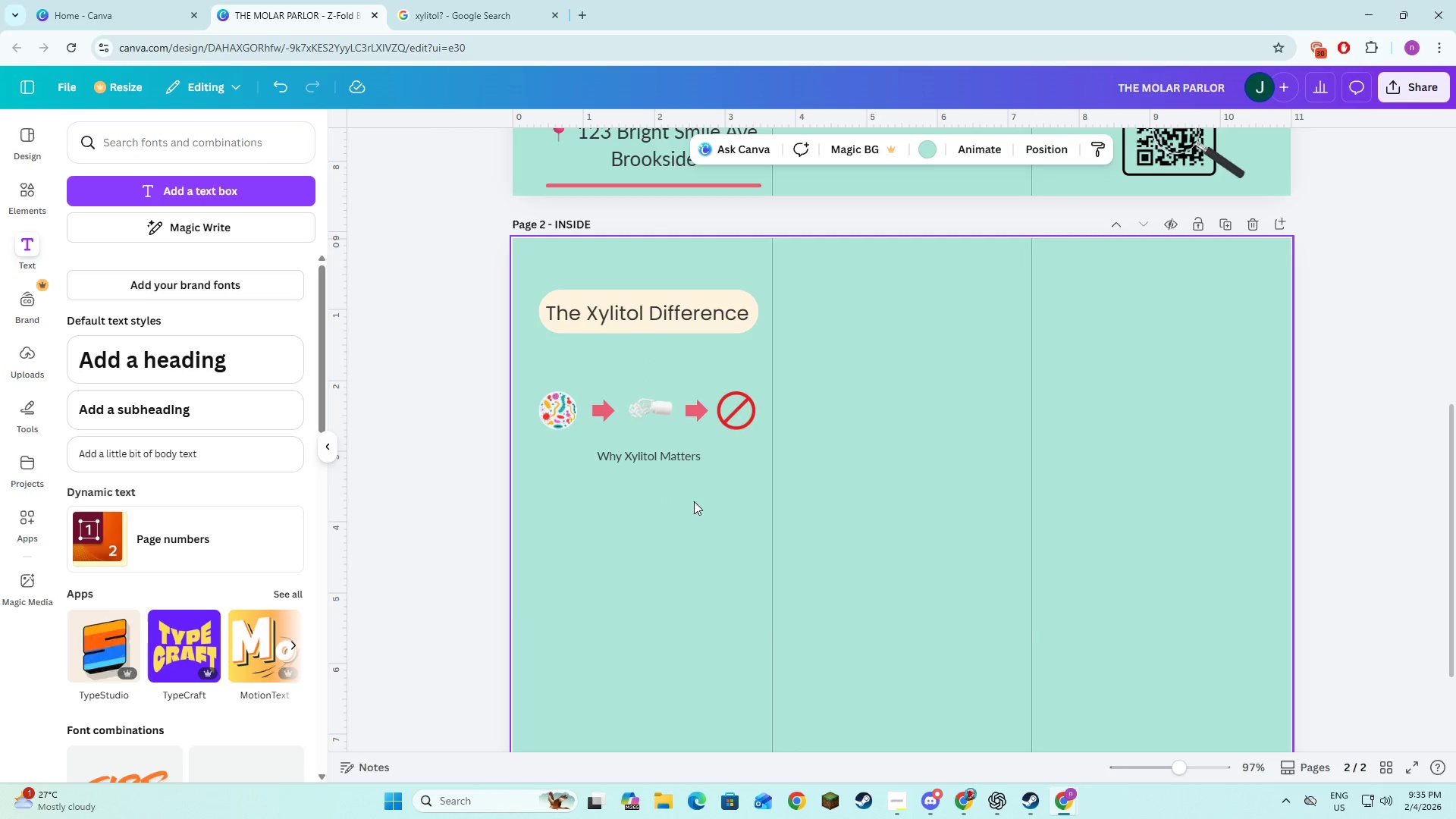 
key(Alt+AltLeft)
 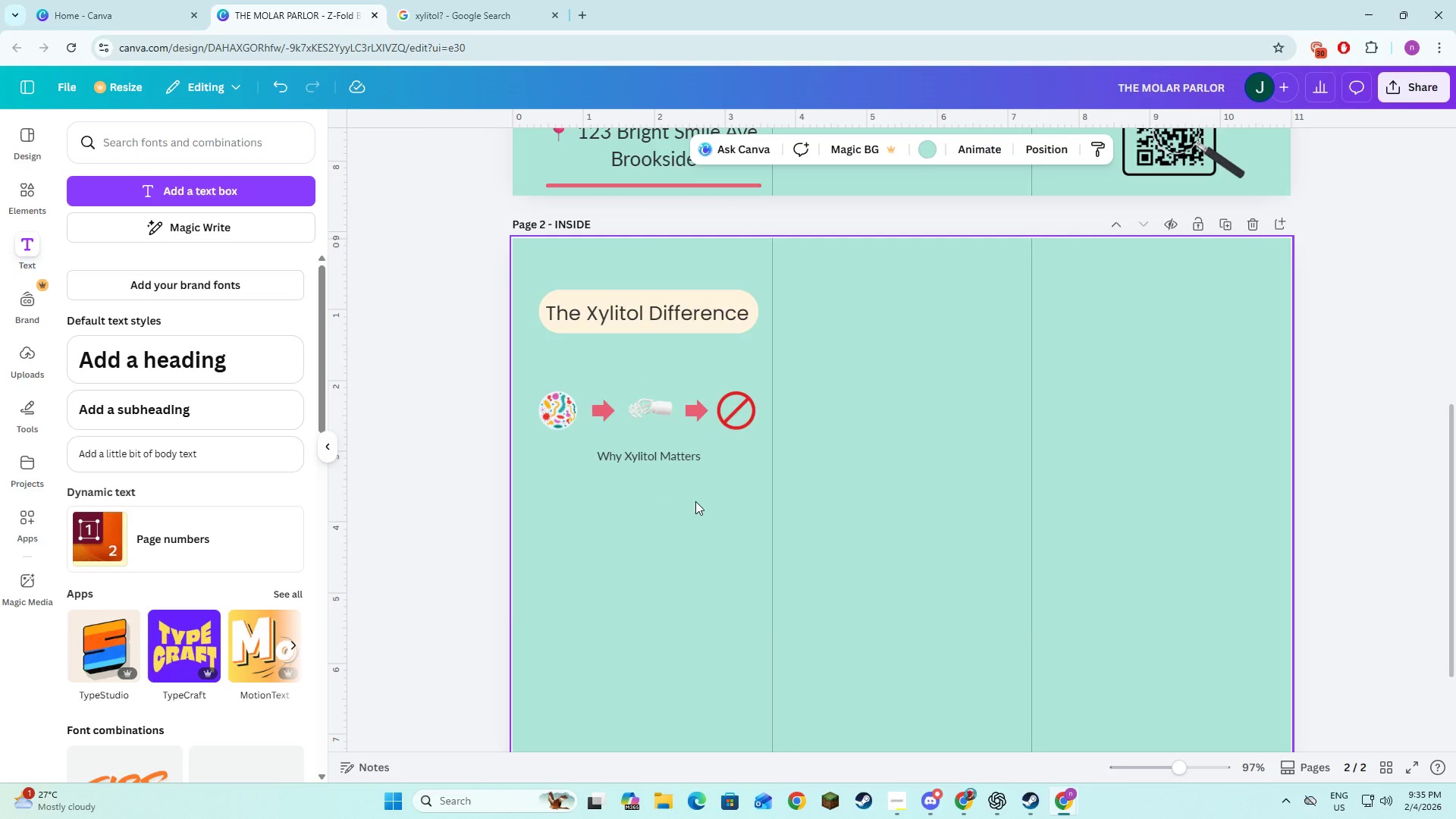 
key(Alt+Tab)
 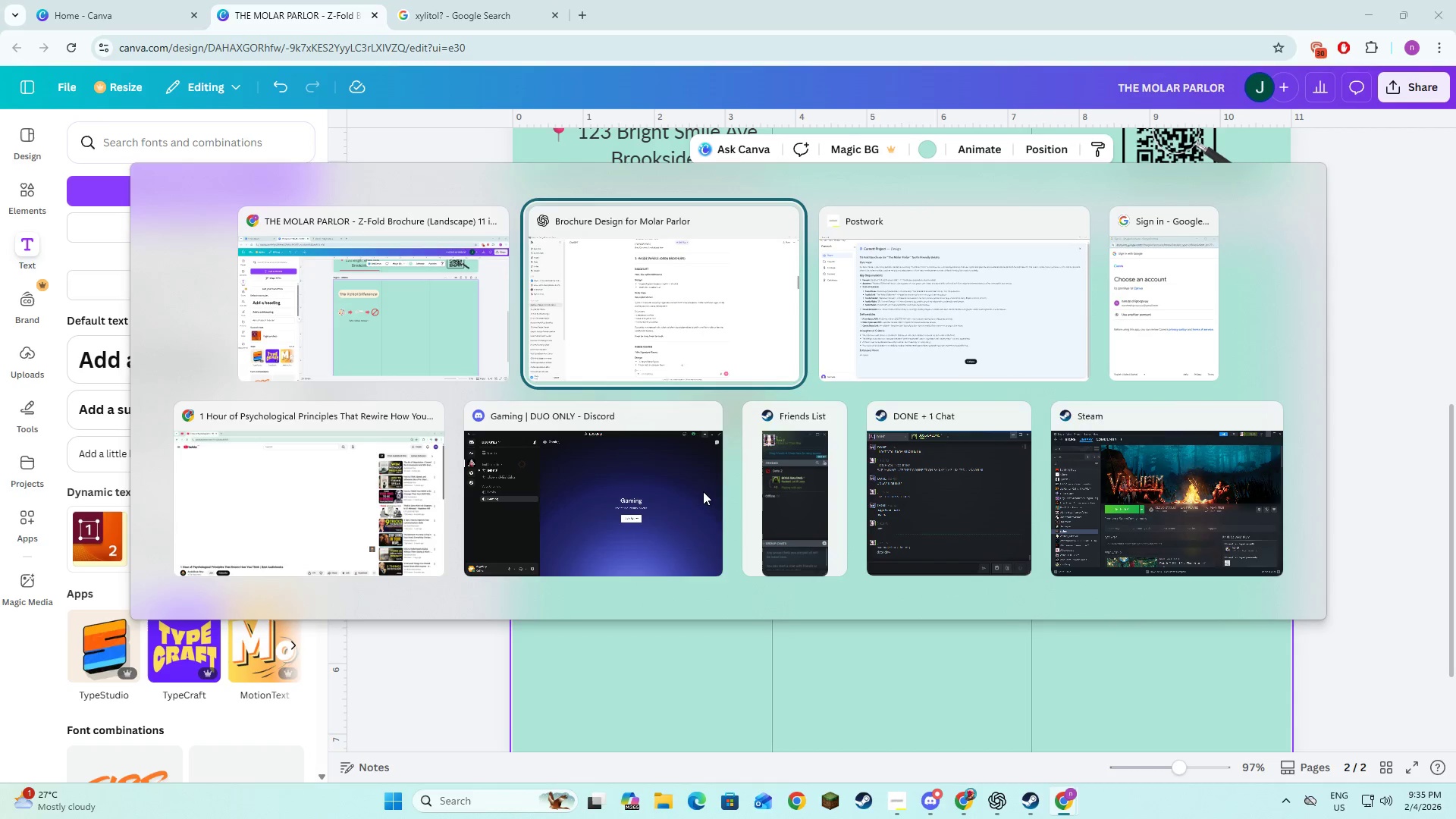 
key(Alt+AltLeft)
 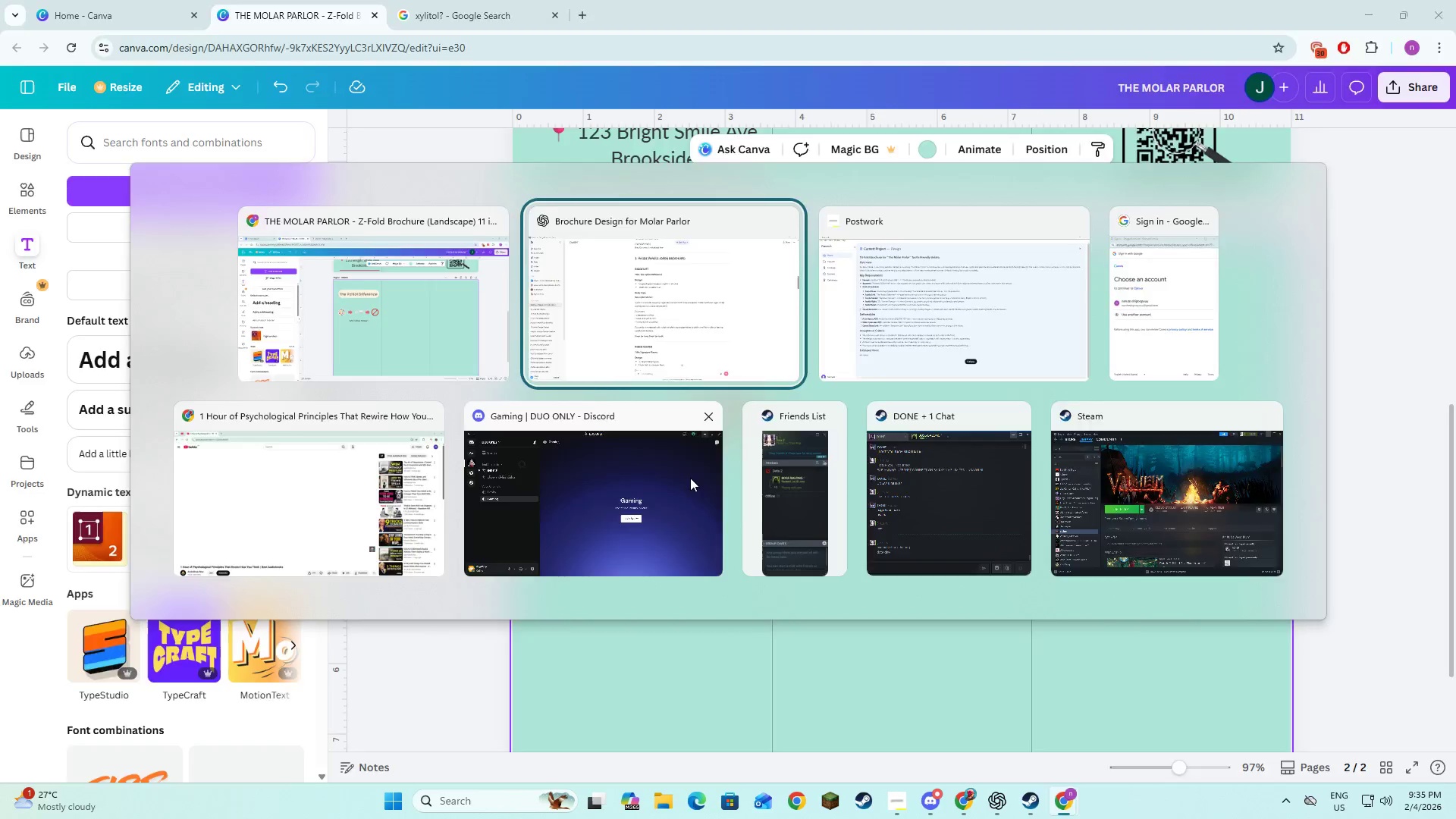 
key(Alt+Tab)